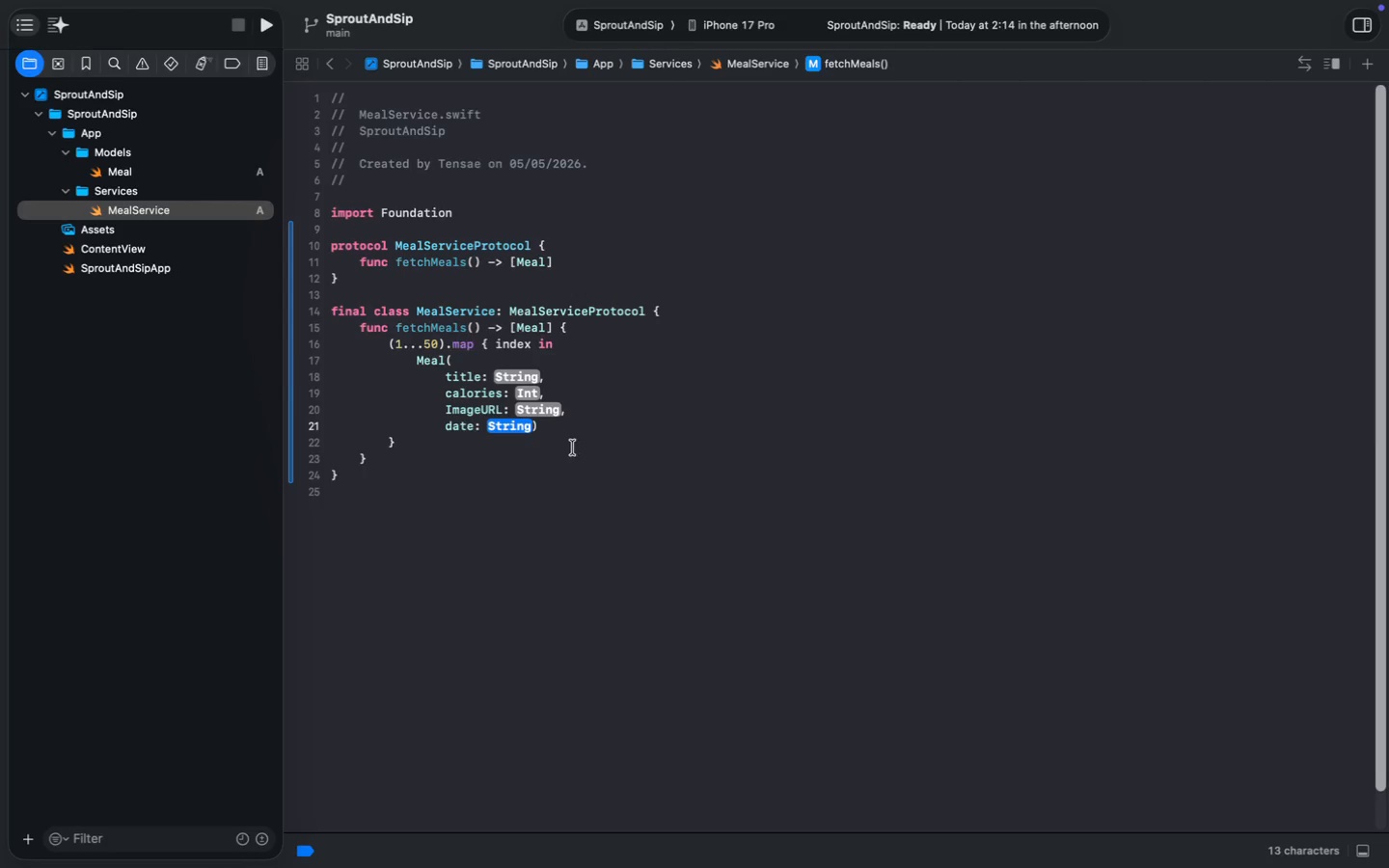 
key(ArrowRight)
 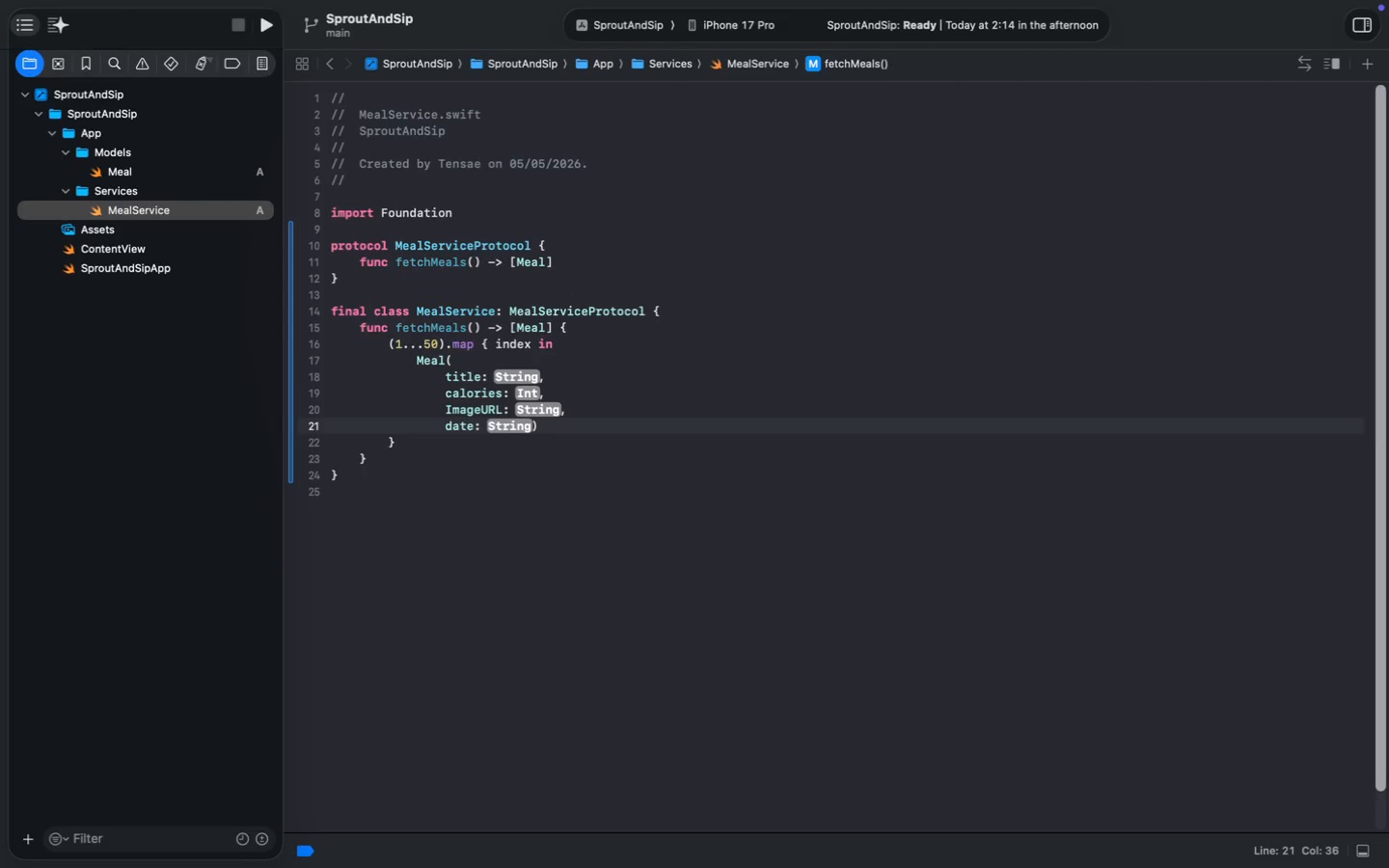 
key(Enter)
 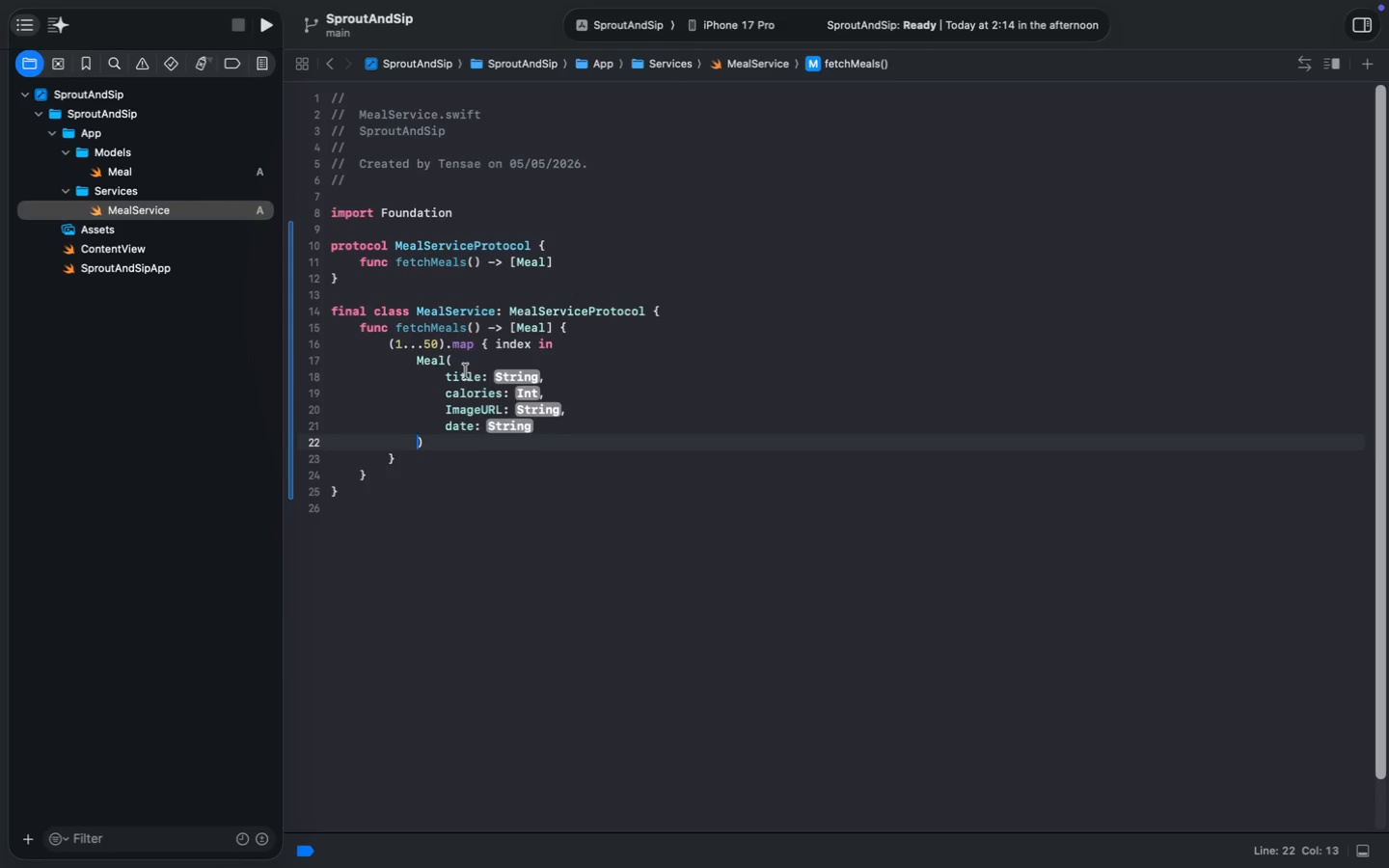 
wait(5.34)
 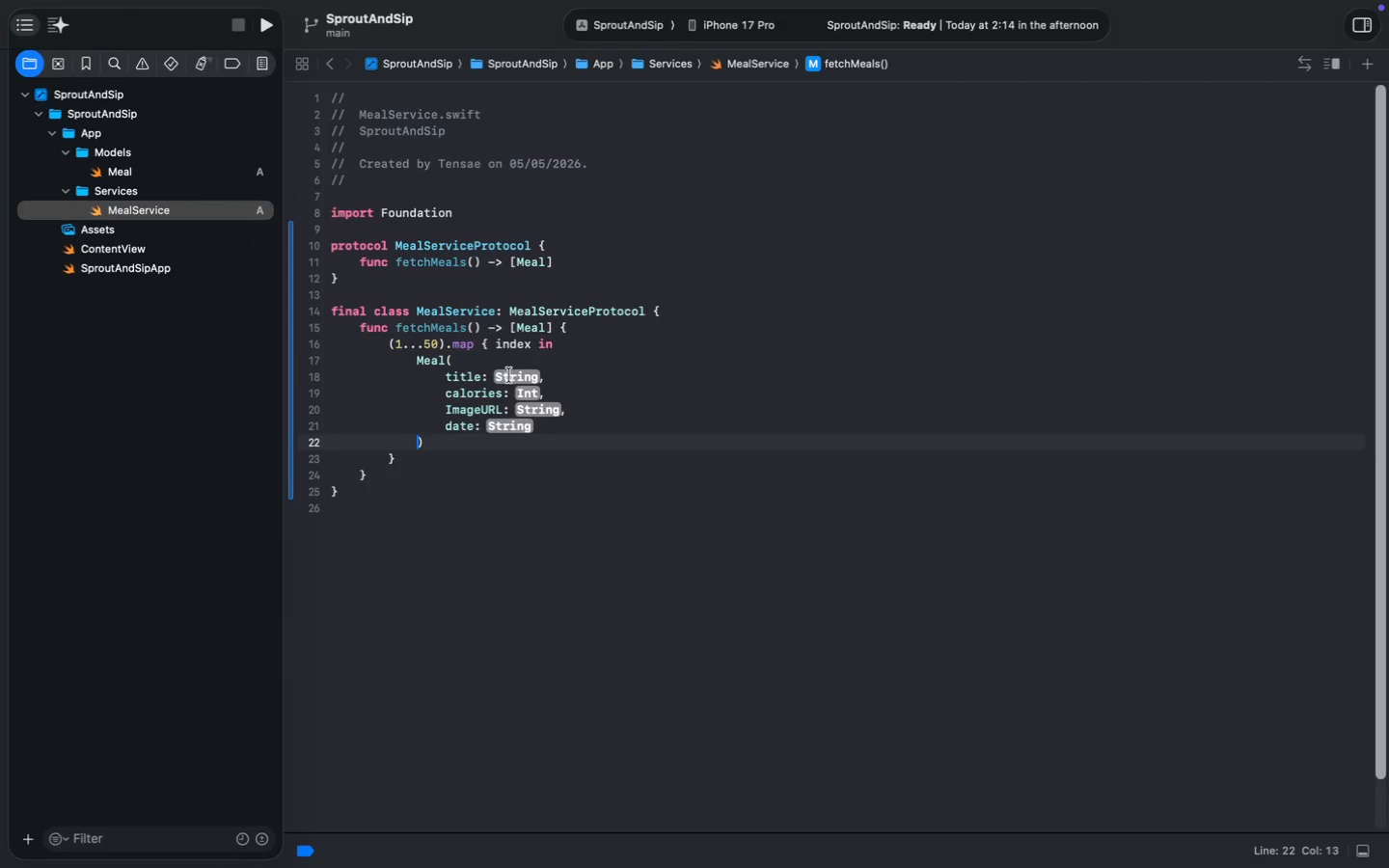 
left_click([507, 377])
 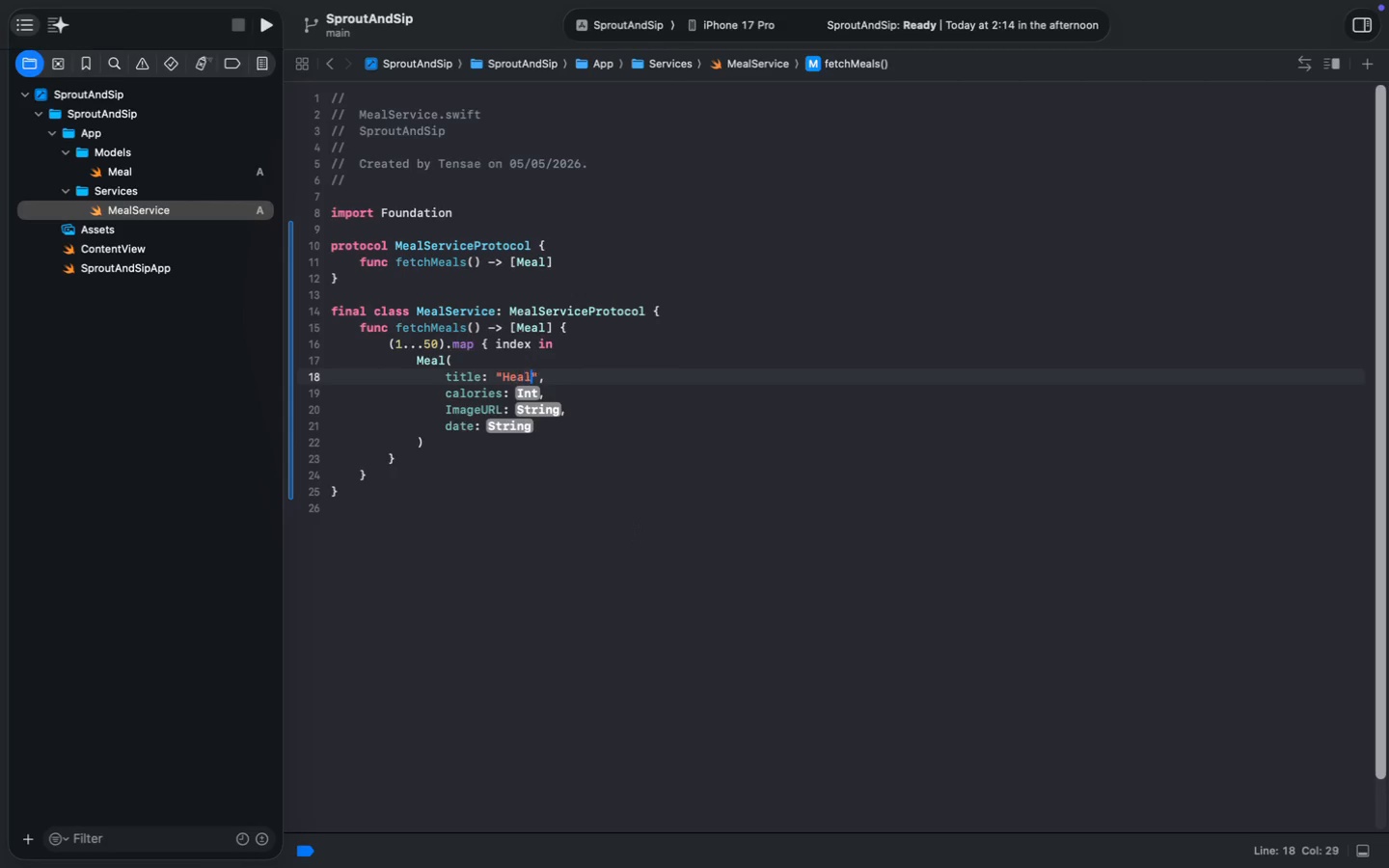 
type("Healthy Meal \())
 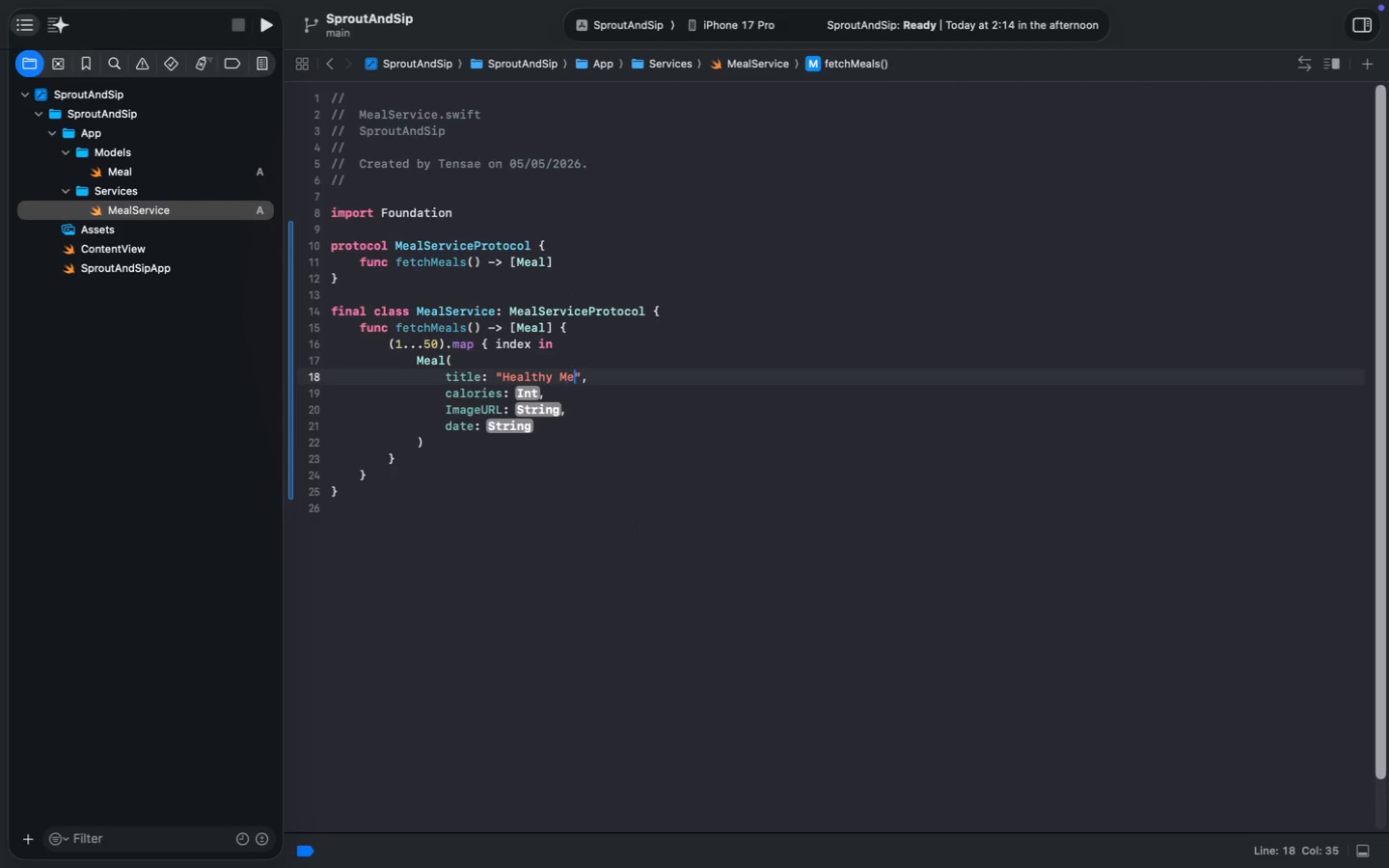 
key(ArrowLeft)
 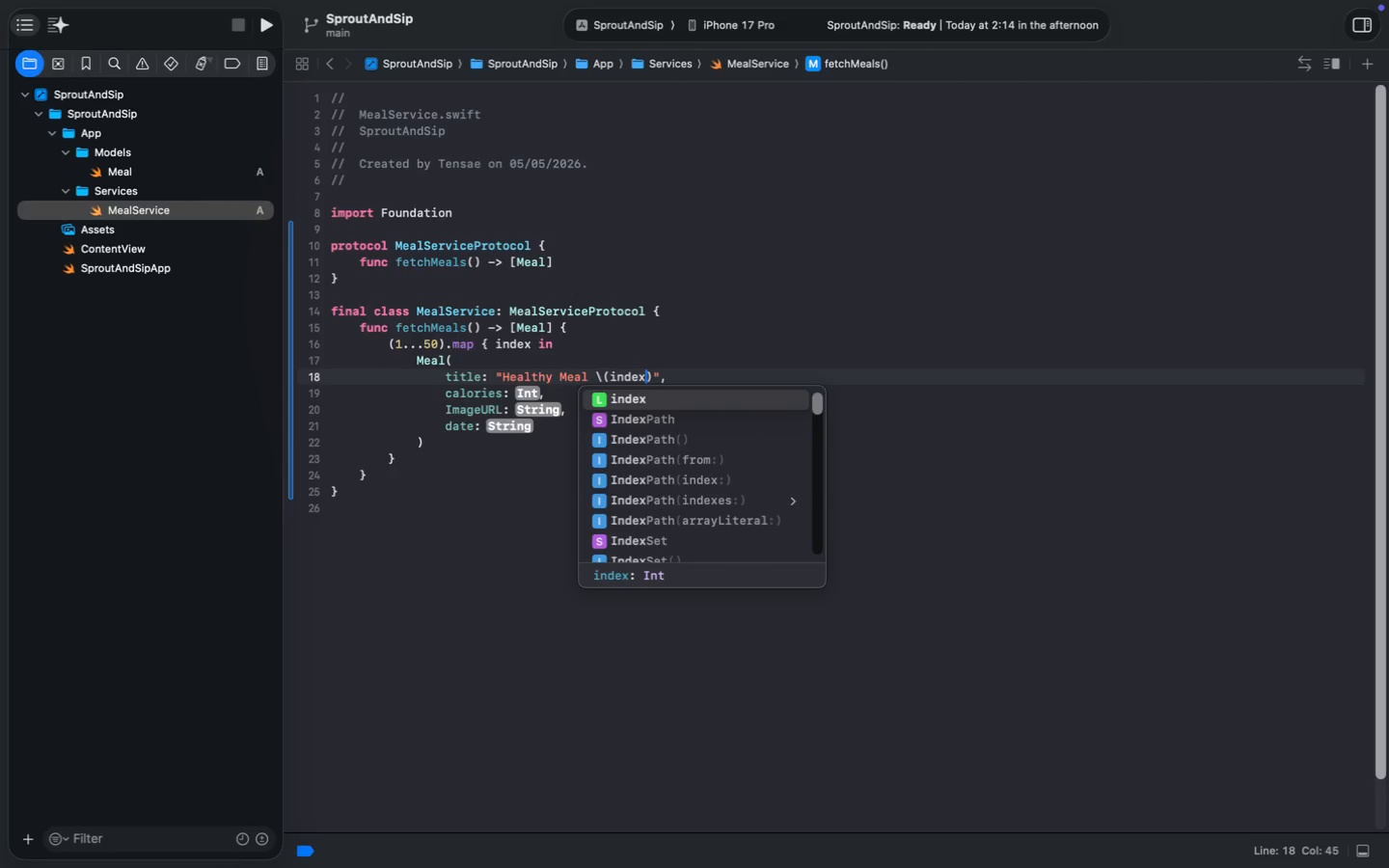 
type(index)
key(Escape)
 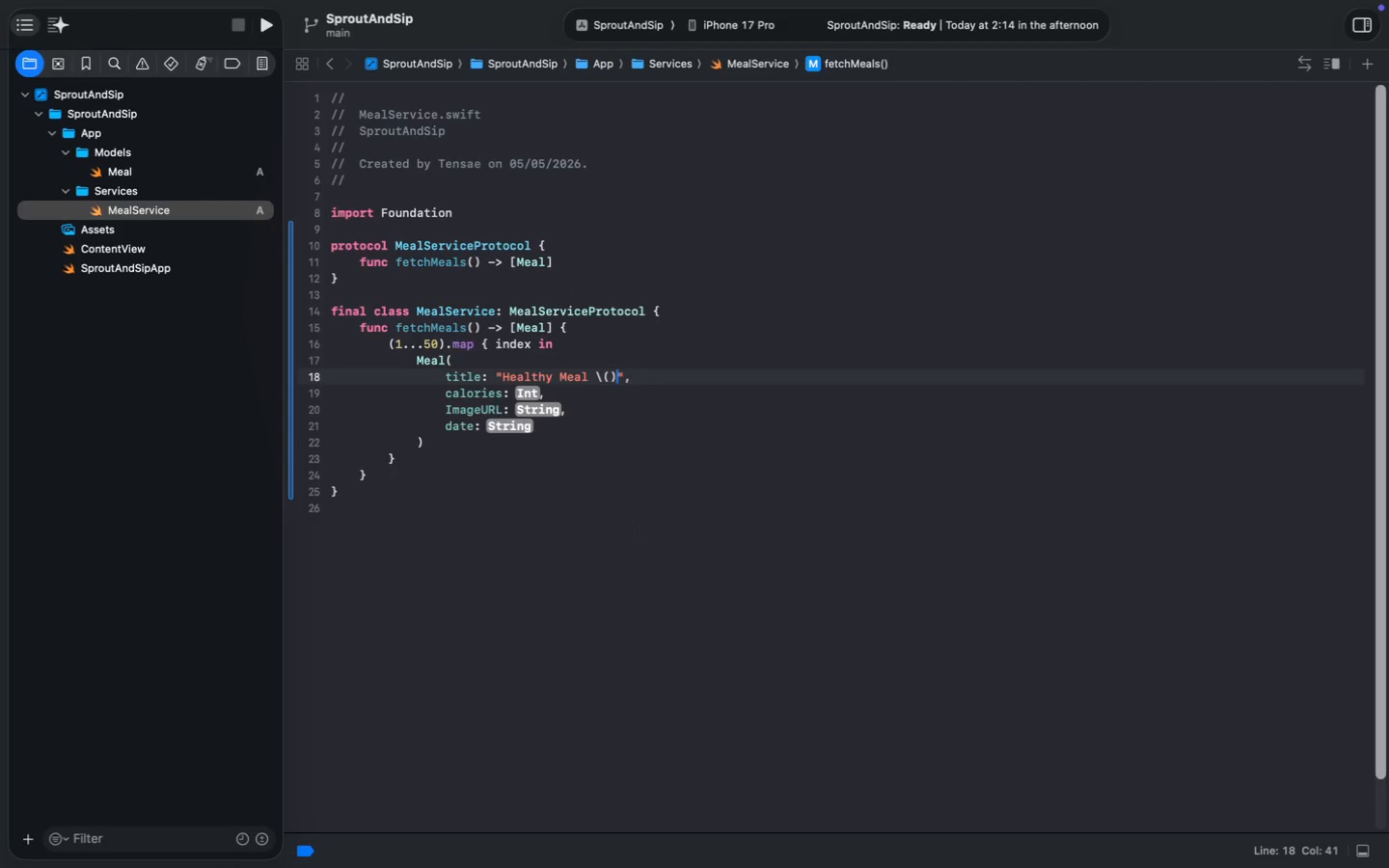 
hold_key(key=Space, duration=0.33)
 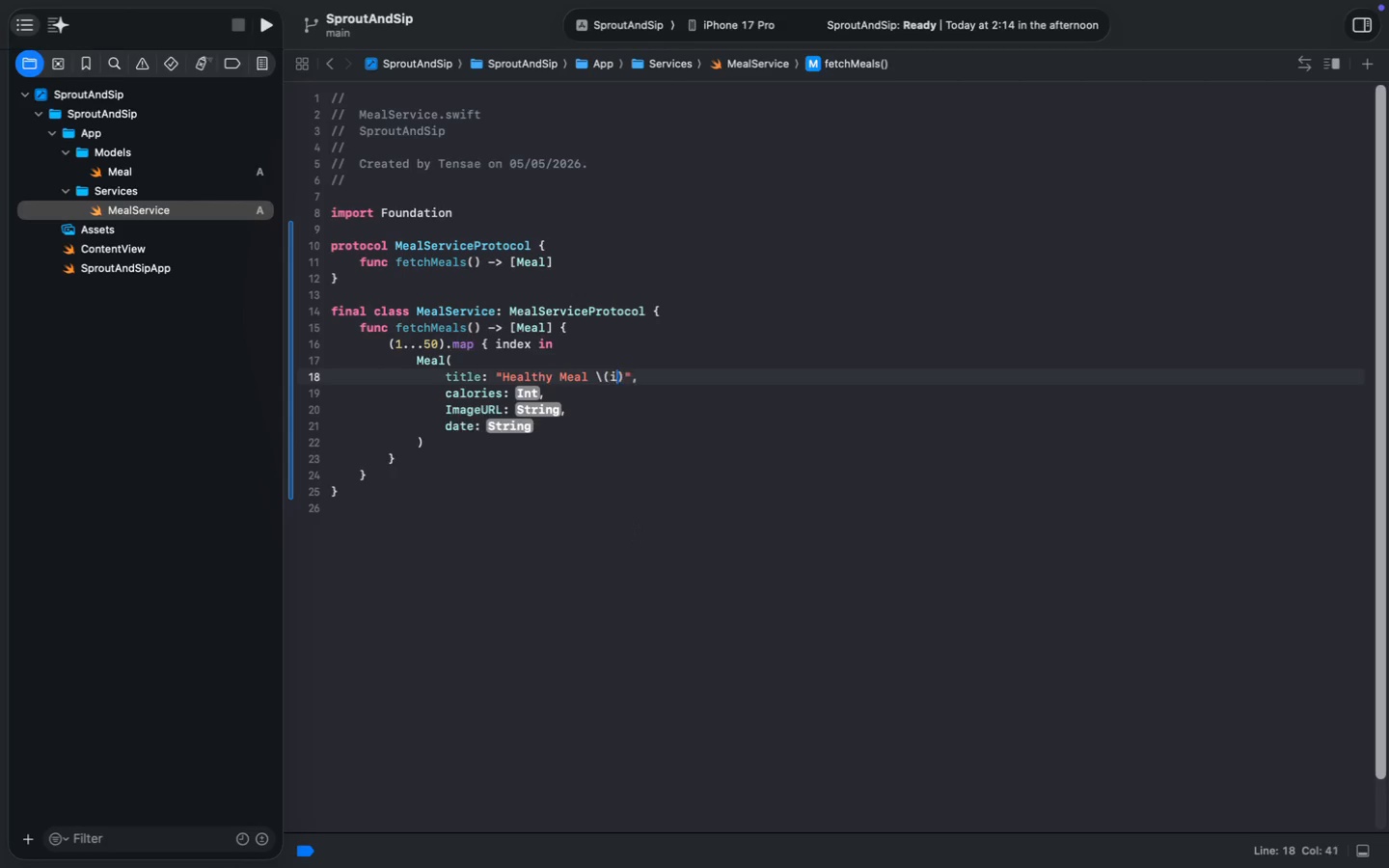 
key(ArrowRight)
 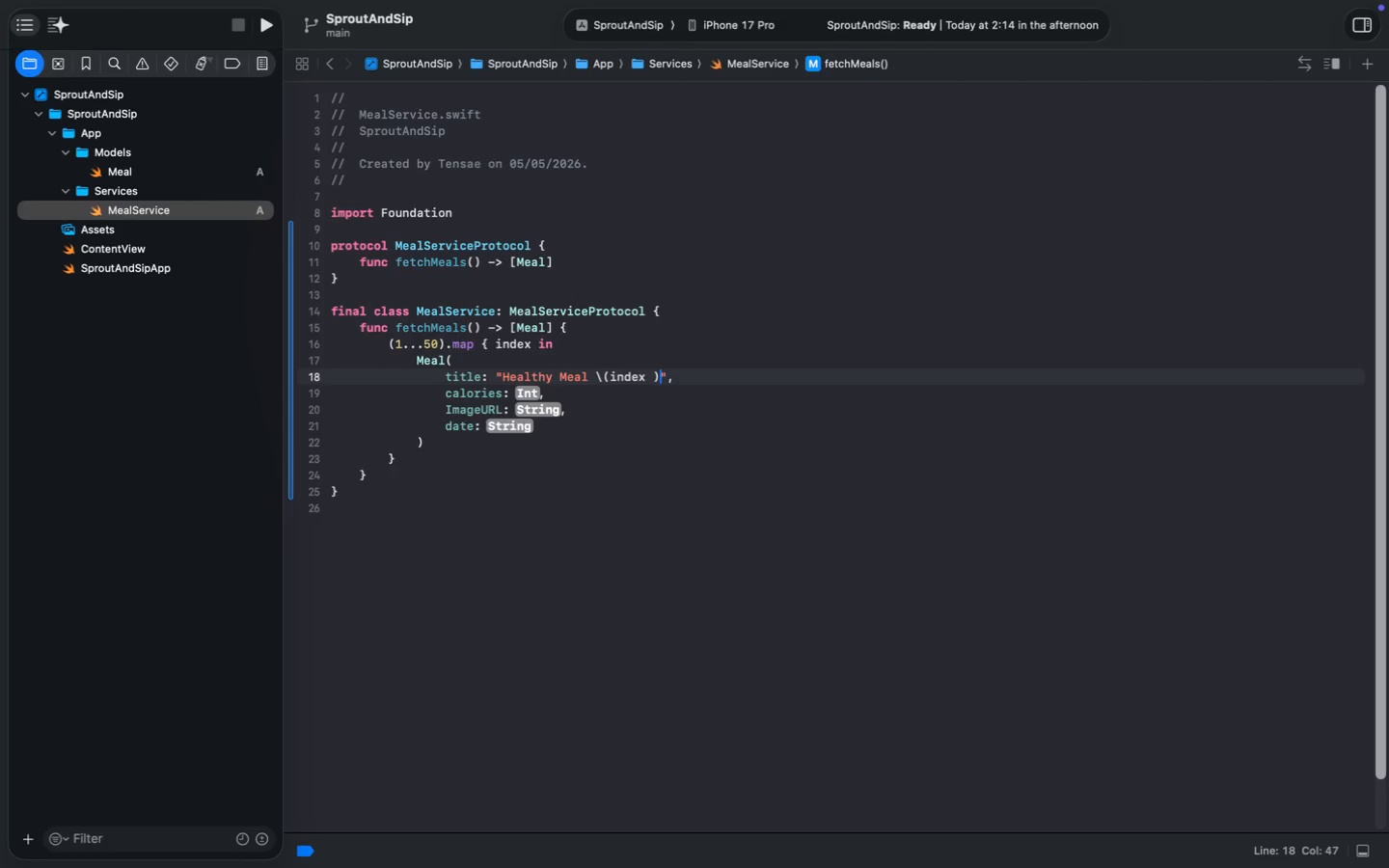 
key(ArrowLeft)
 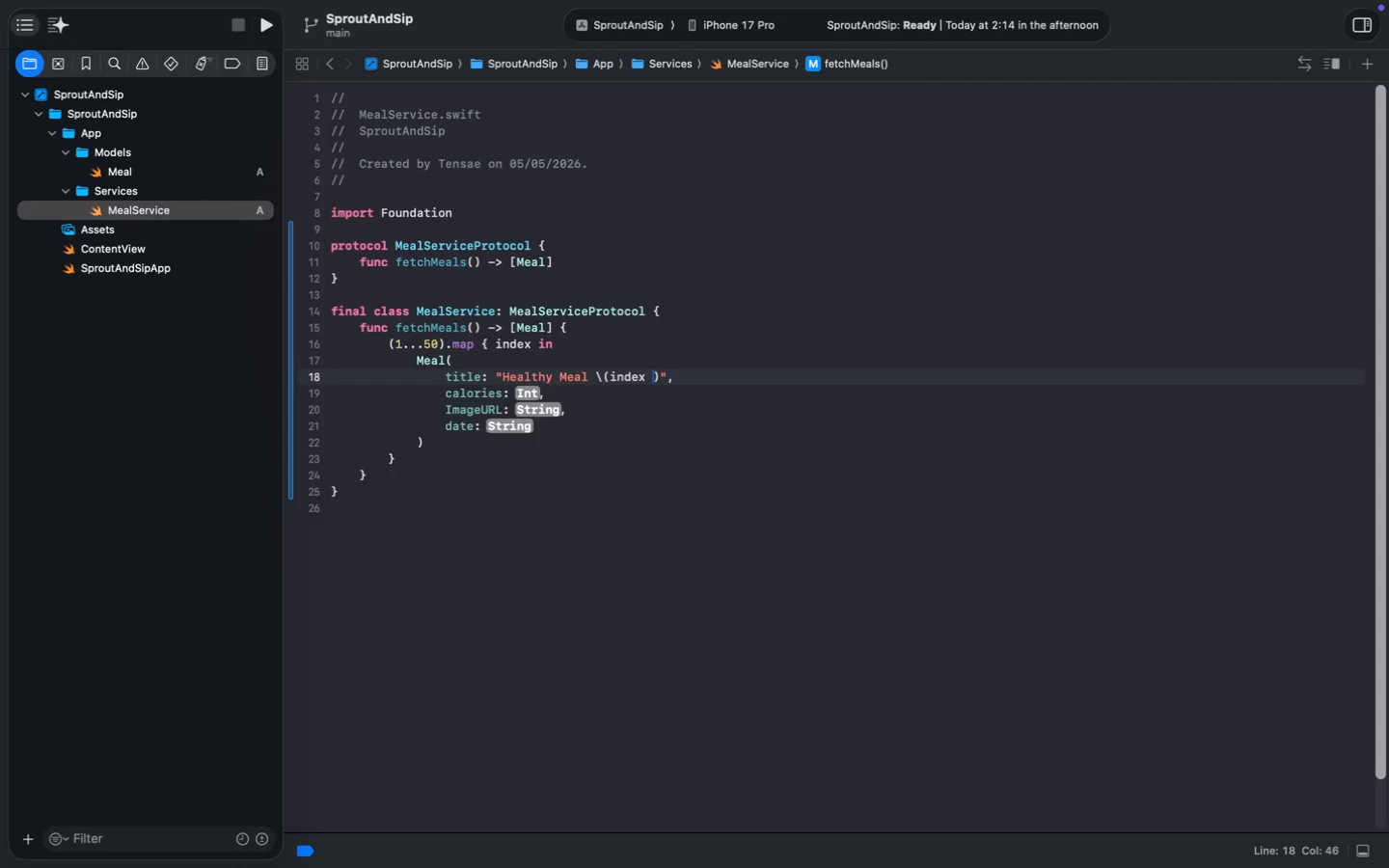 
key(Backspace)
 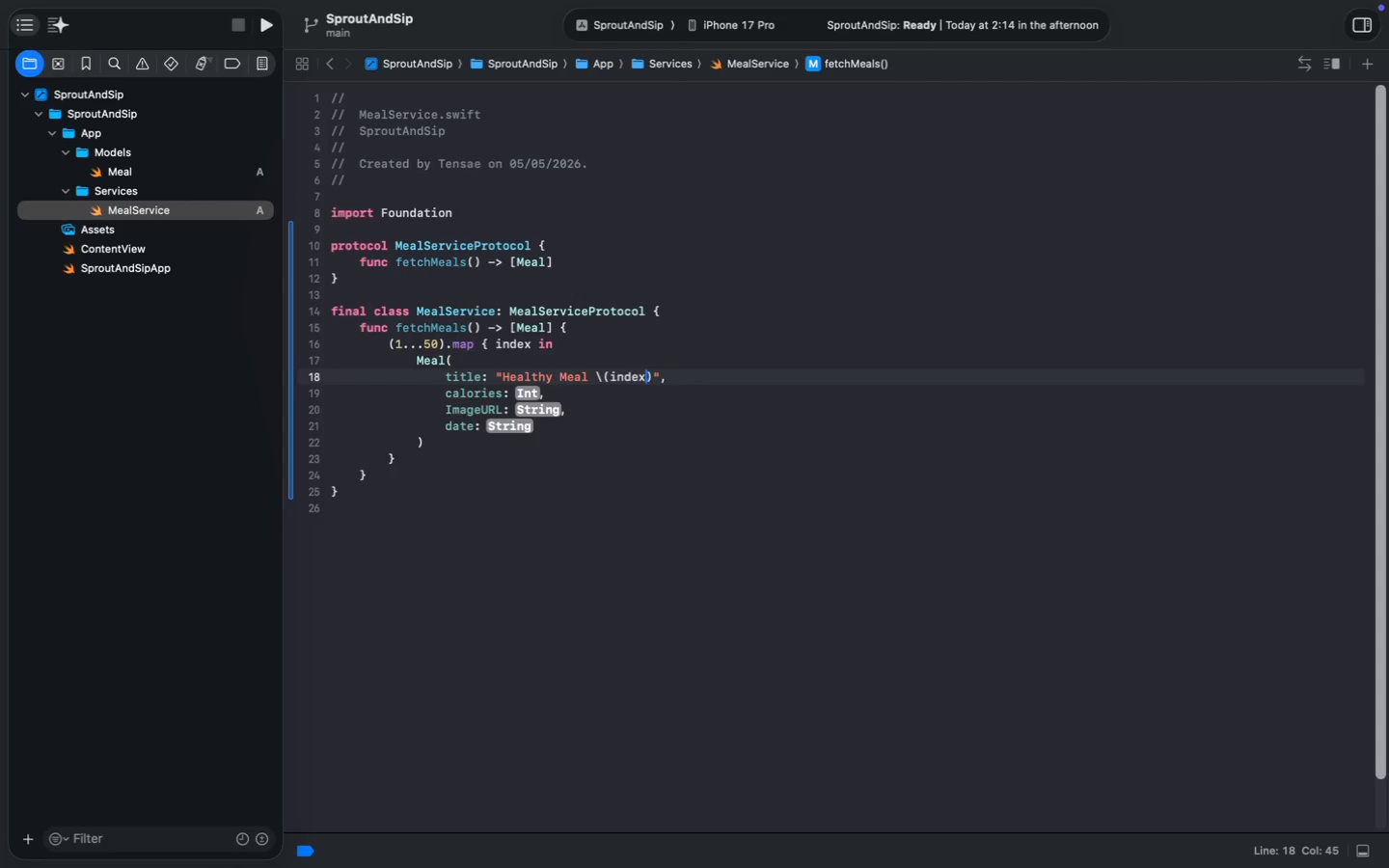 
key(Meta+MetaRight)
 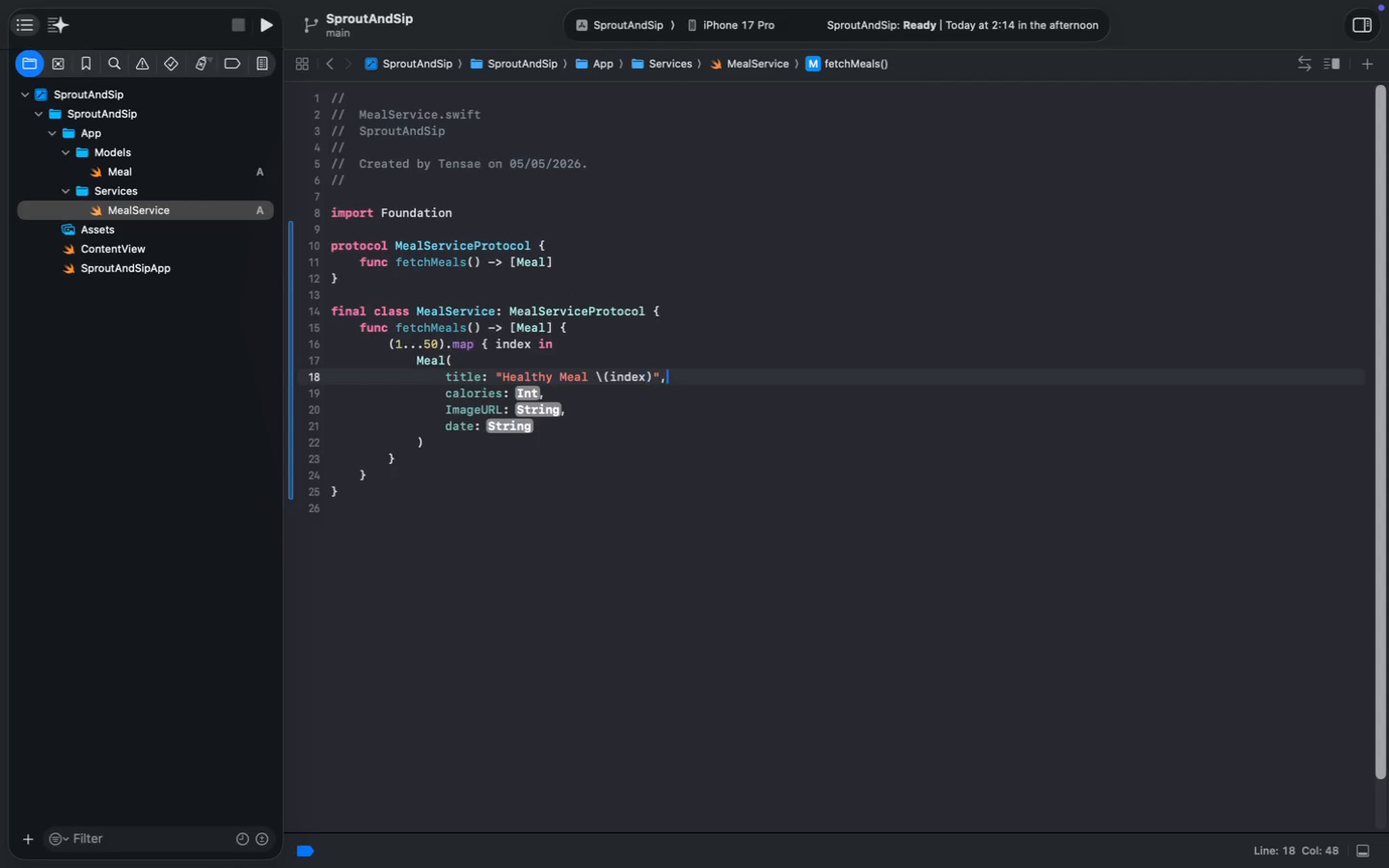 
key(Meta+ArrowRight)
 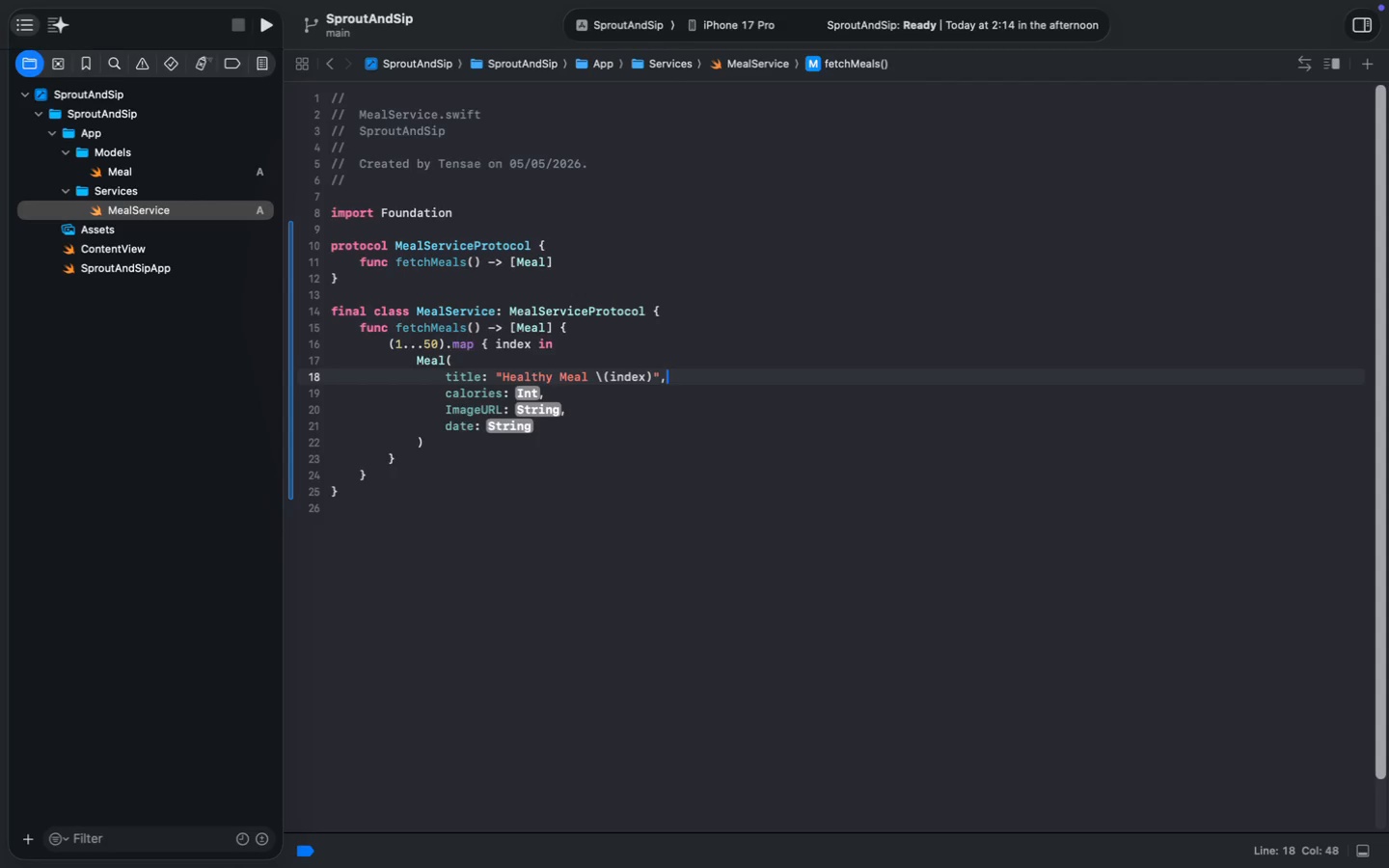 
key(ArrowDown)
 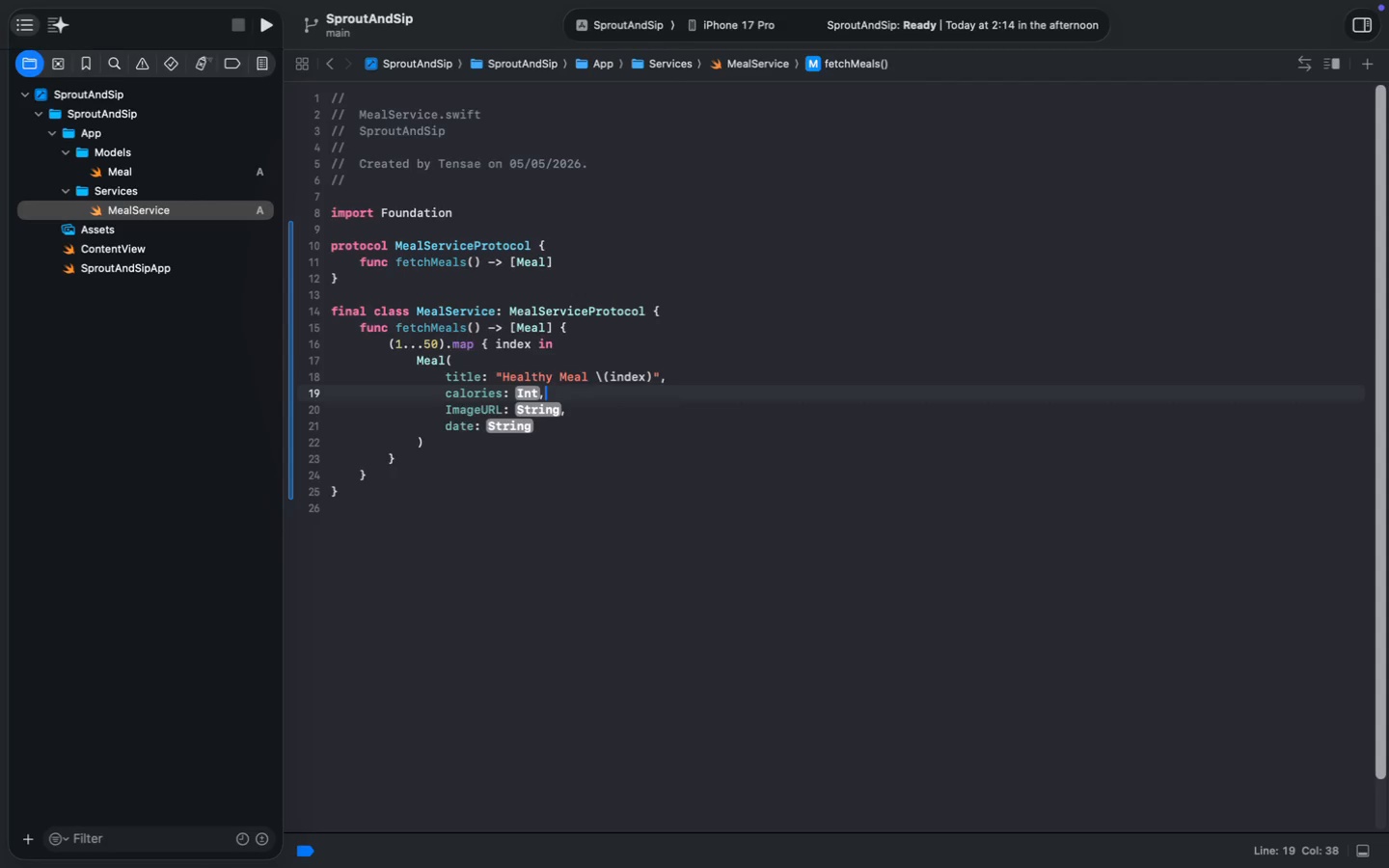 
key(ArrowLeft)
 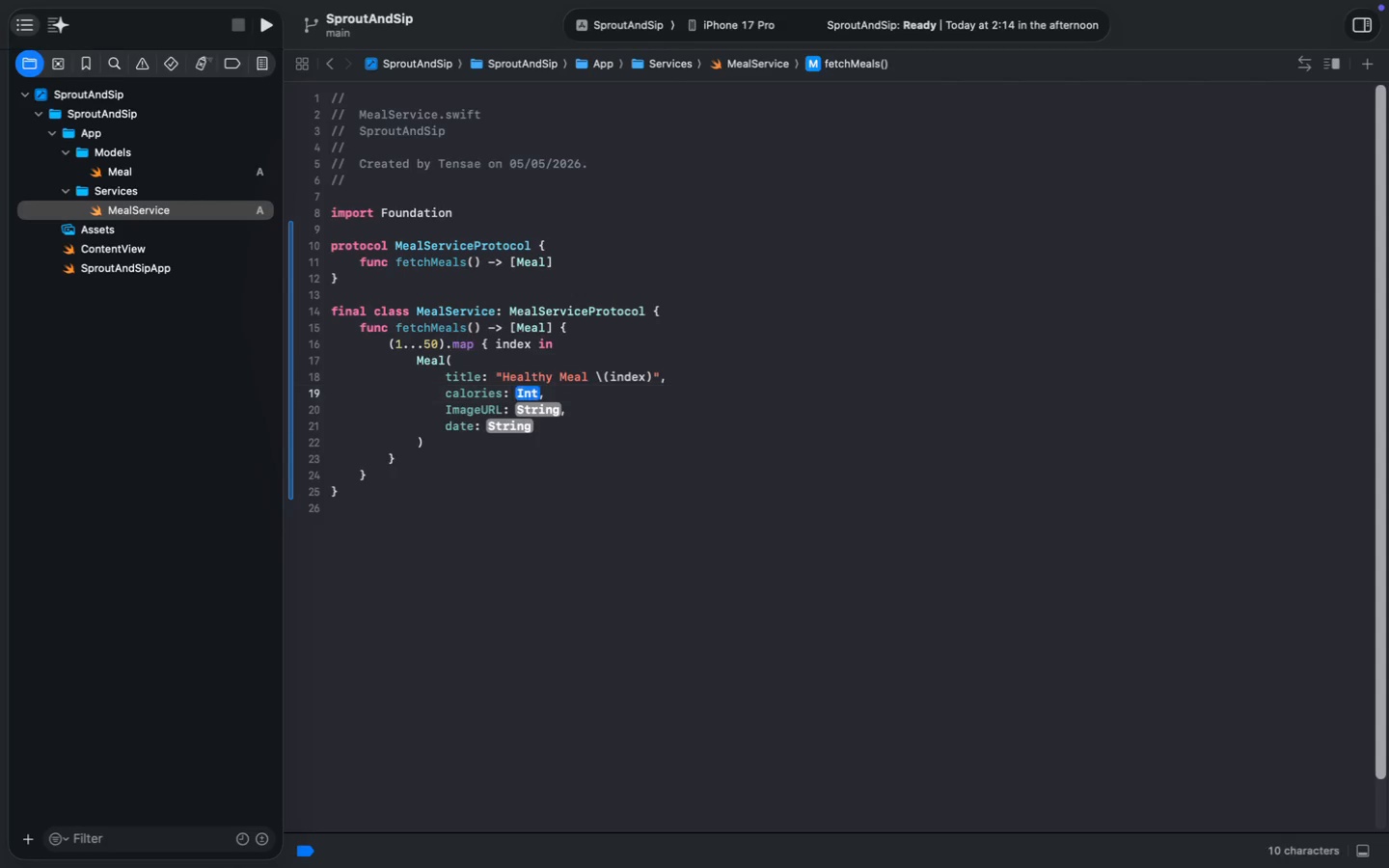 
key(ArrowLeft)
 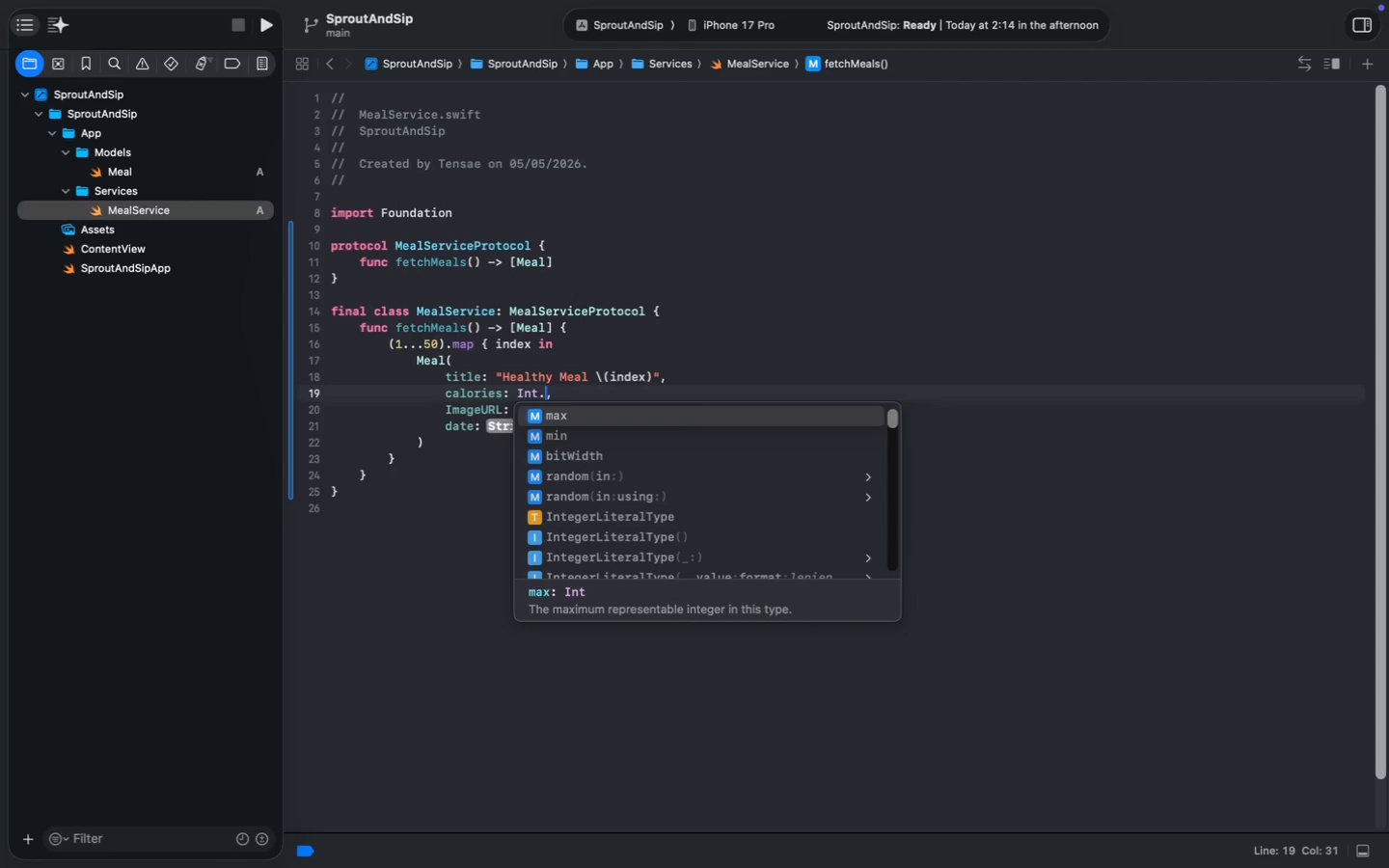 
type(Int.ran)
 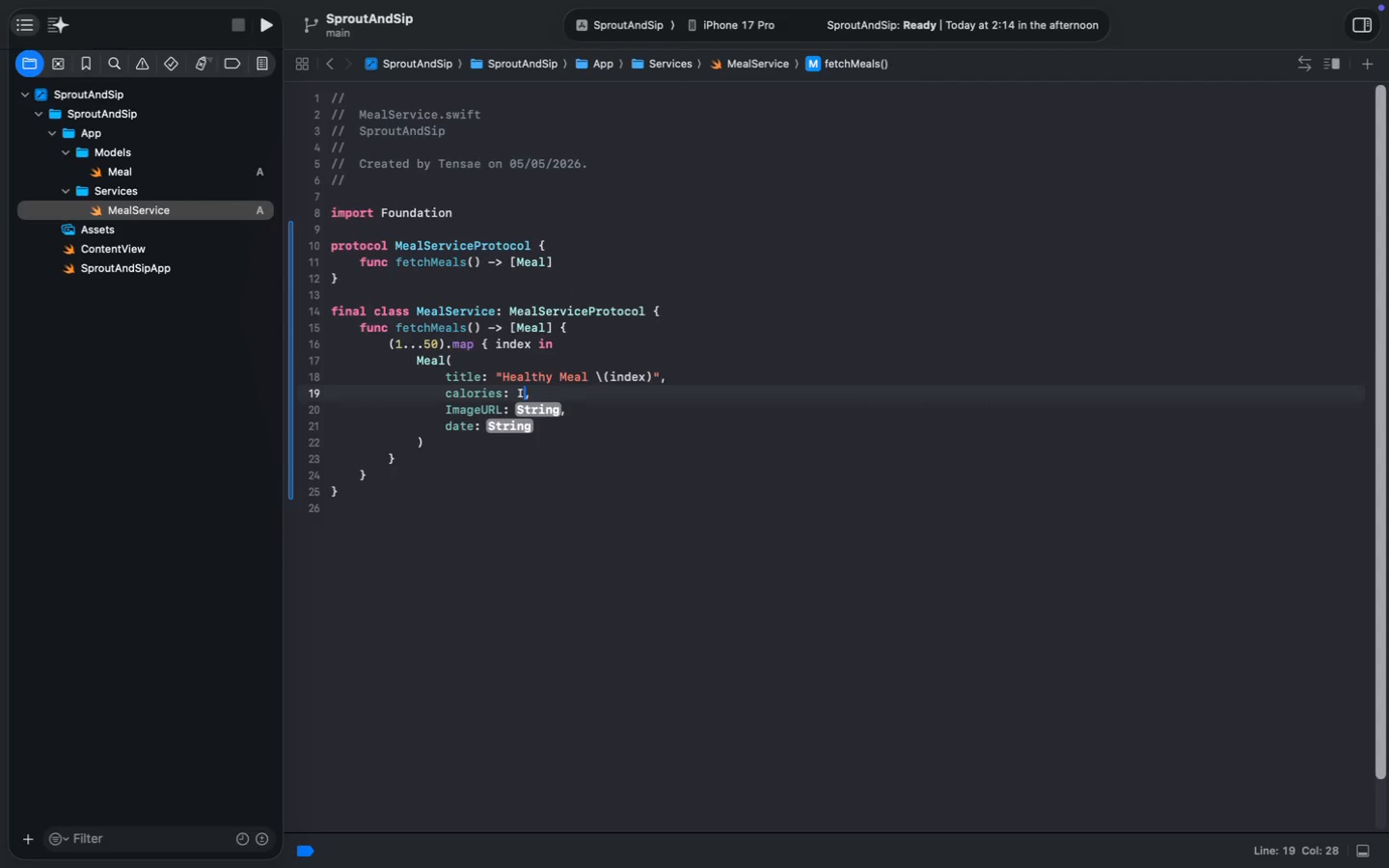 
key(Enter)
 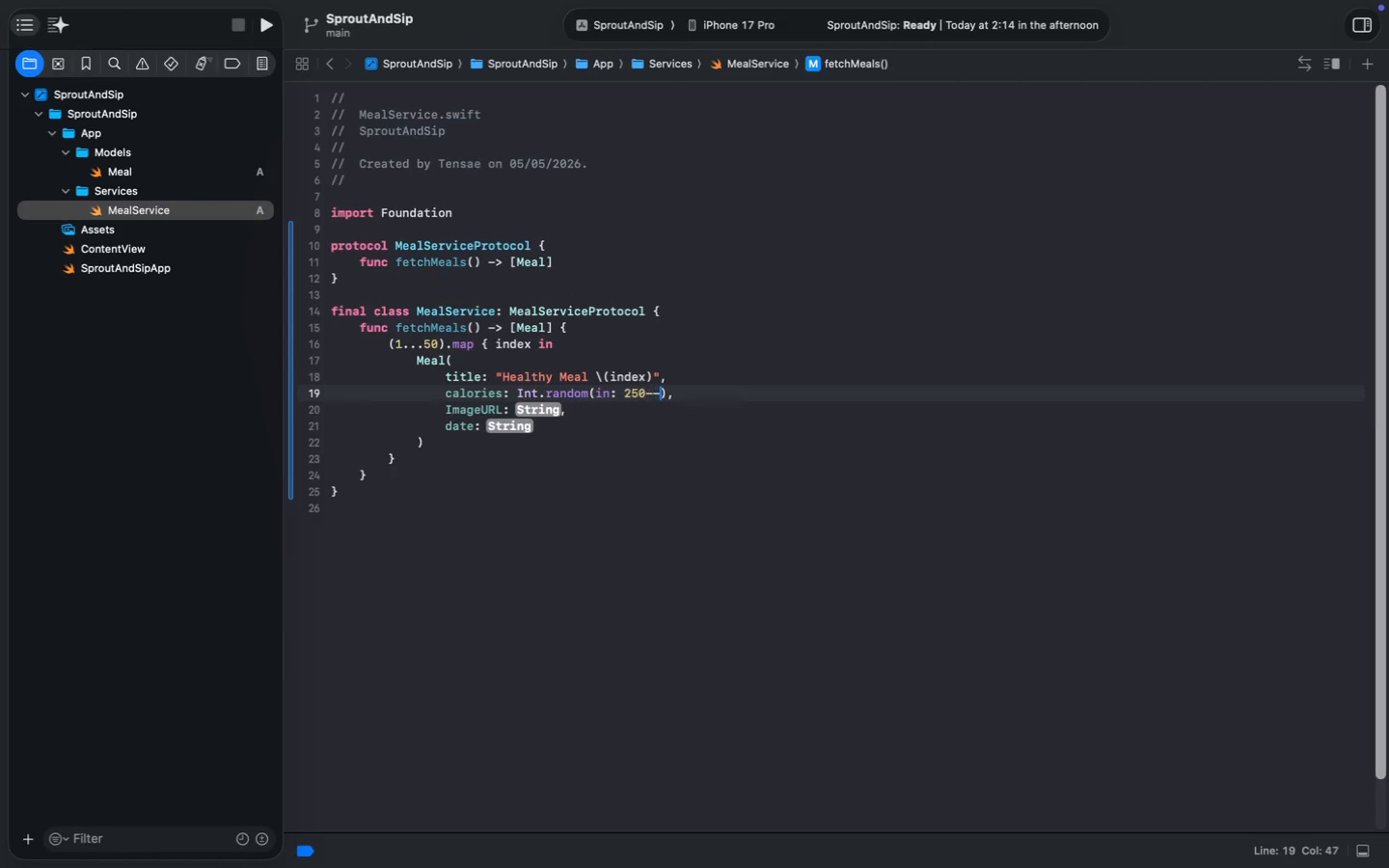 
type(250---)
key(Backspace)
key(Backspace)
key(Backspace)
type(...700)
 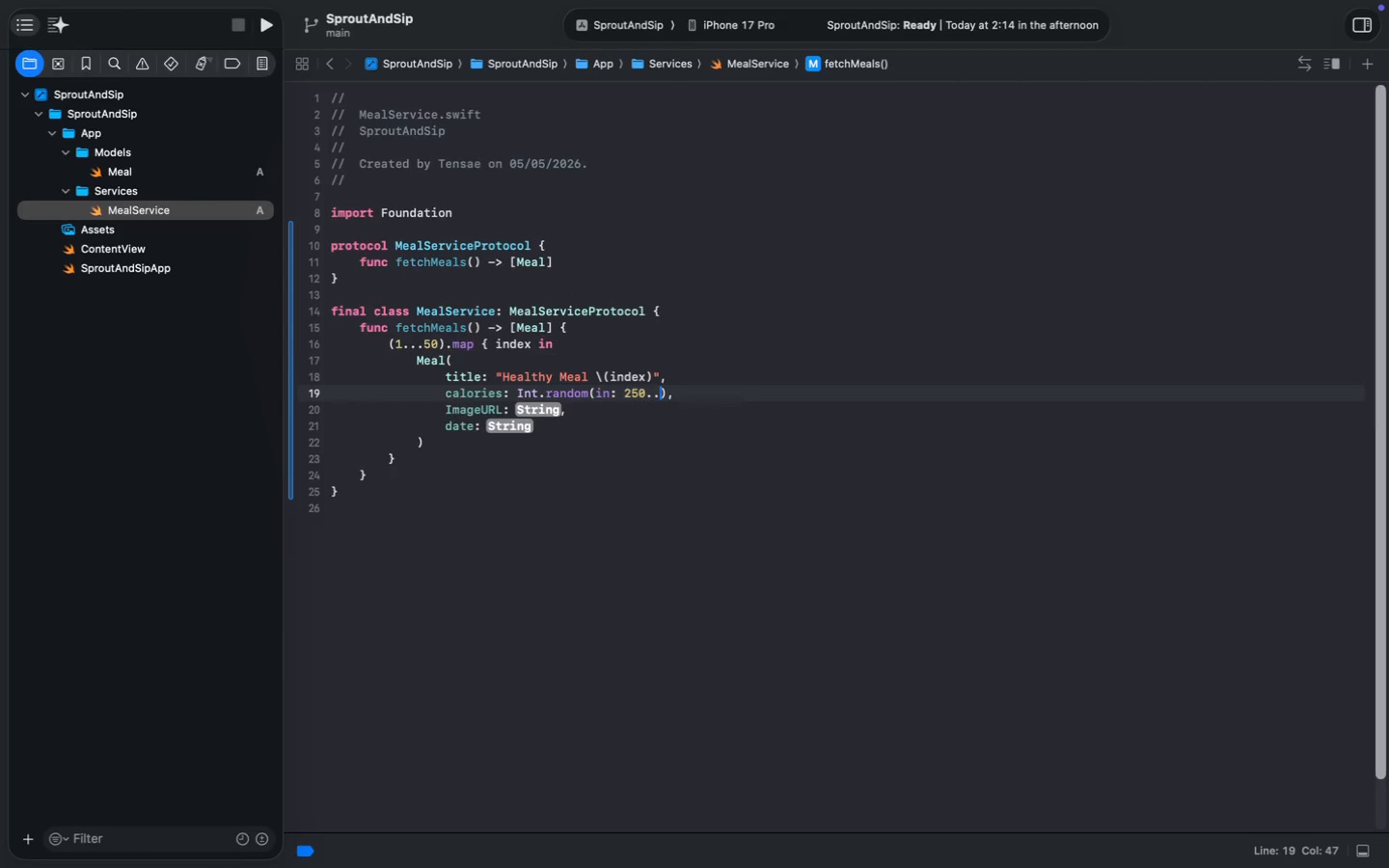 
key(ArrowDown)
 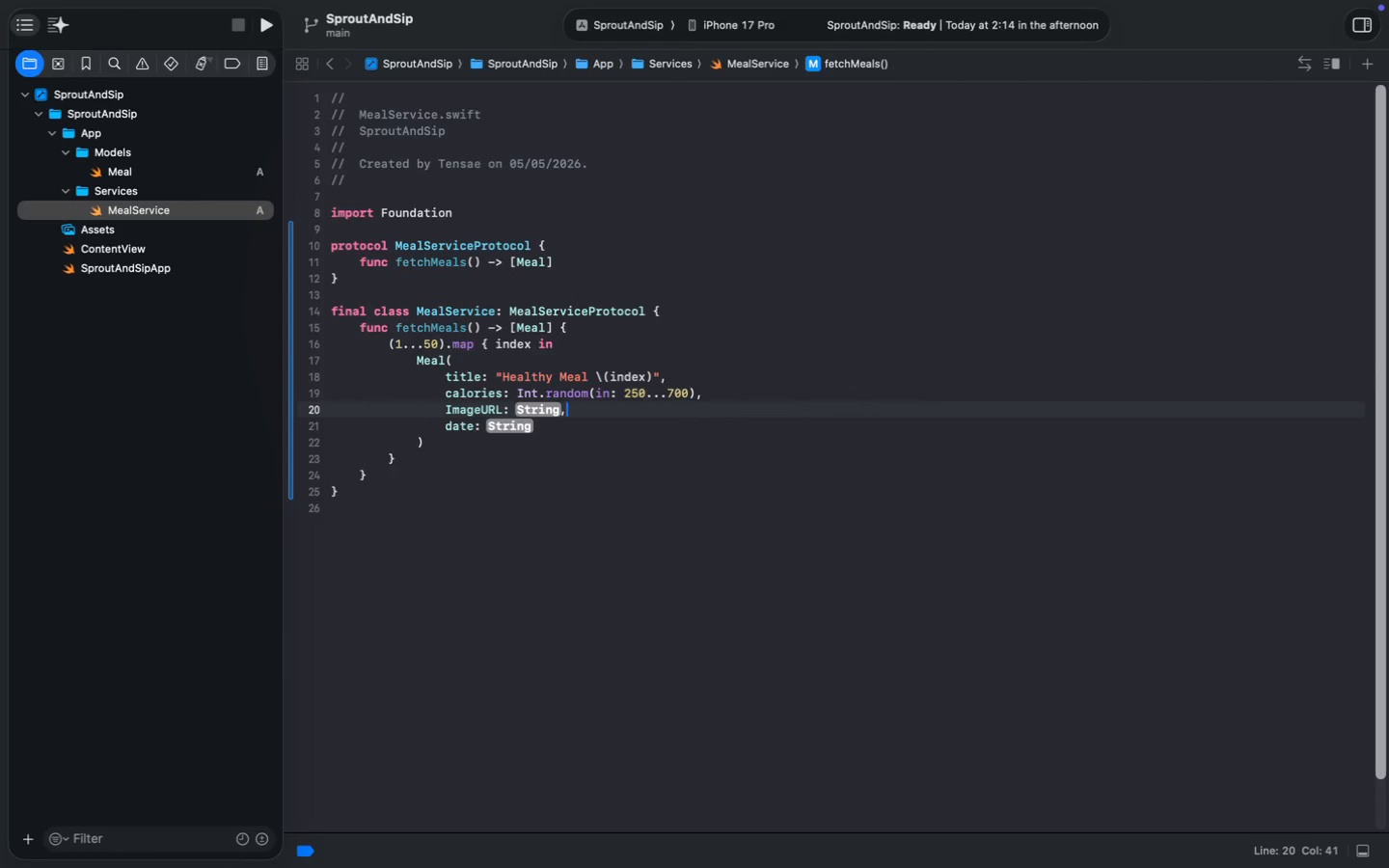 
key(ArrowLeft)
 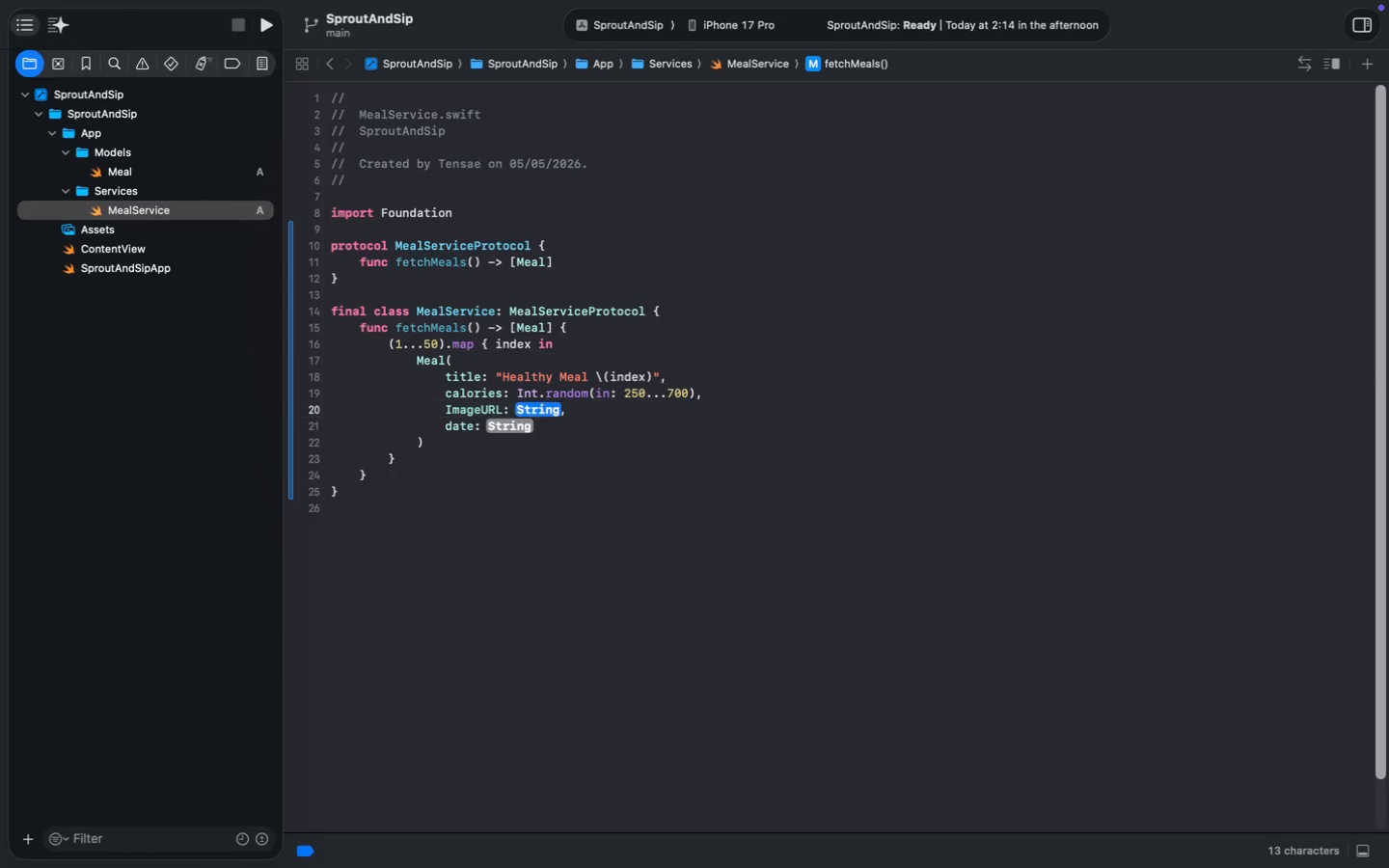 
key(ArrowLeft)
 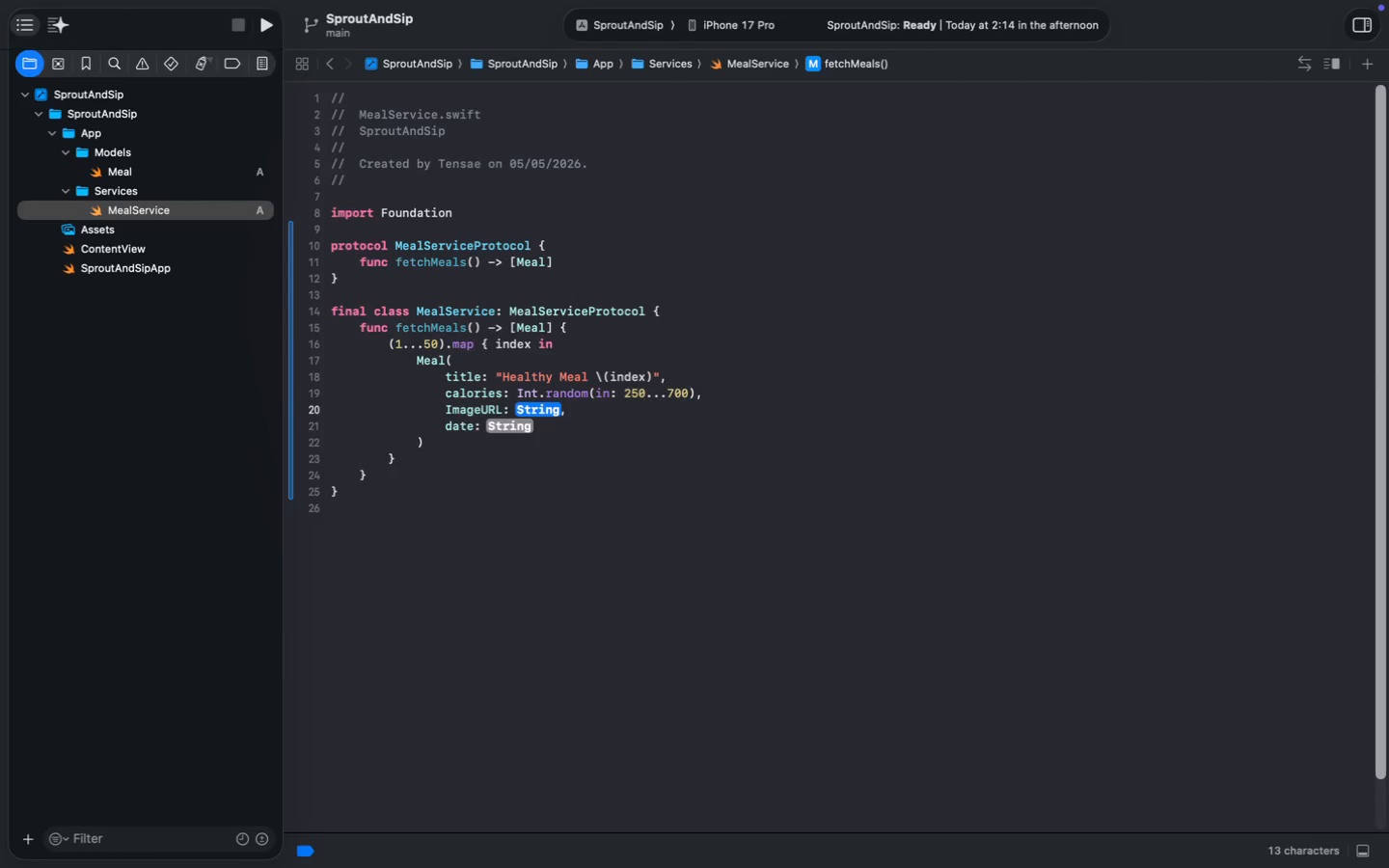 
type(URL(stringL)
key(Backspace)
type(: ""https:)
 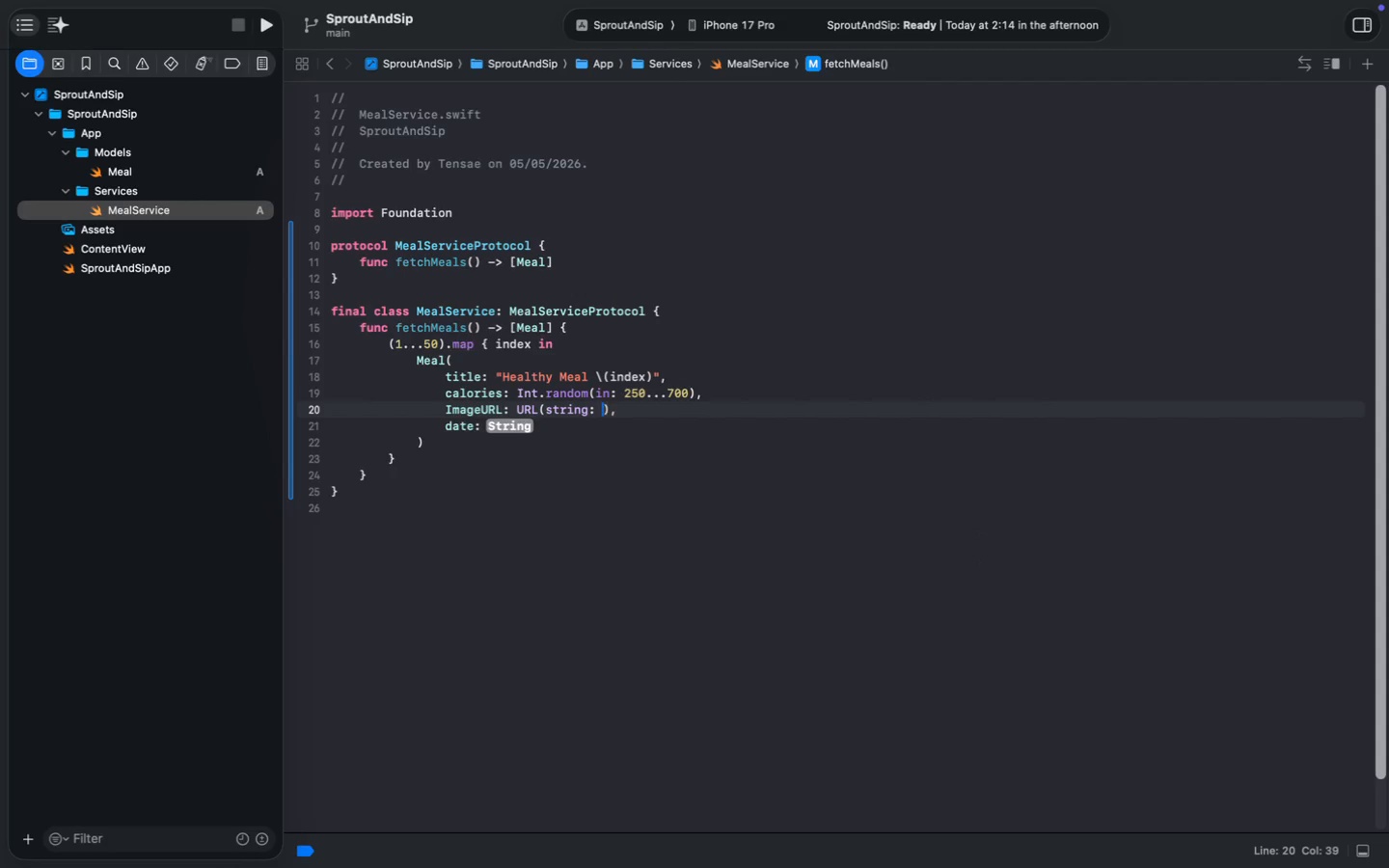 
key(Alt+Shift+ArrowLeft)
 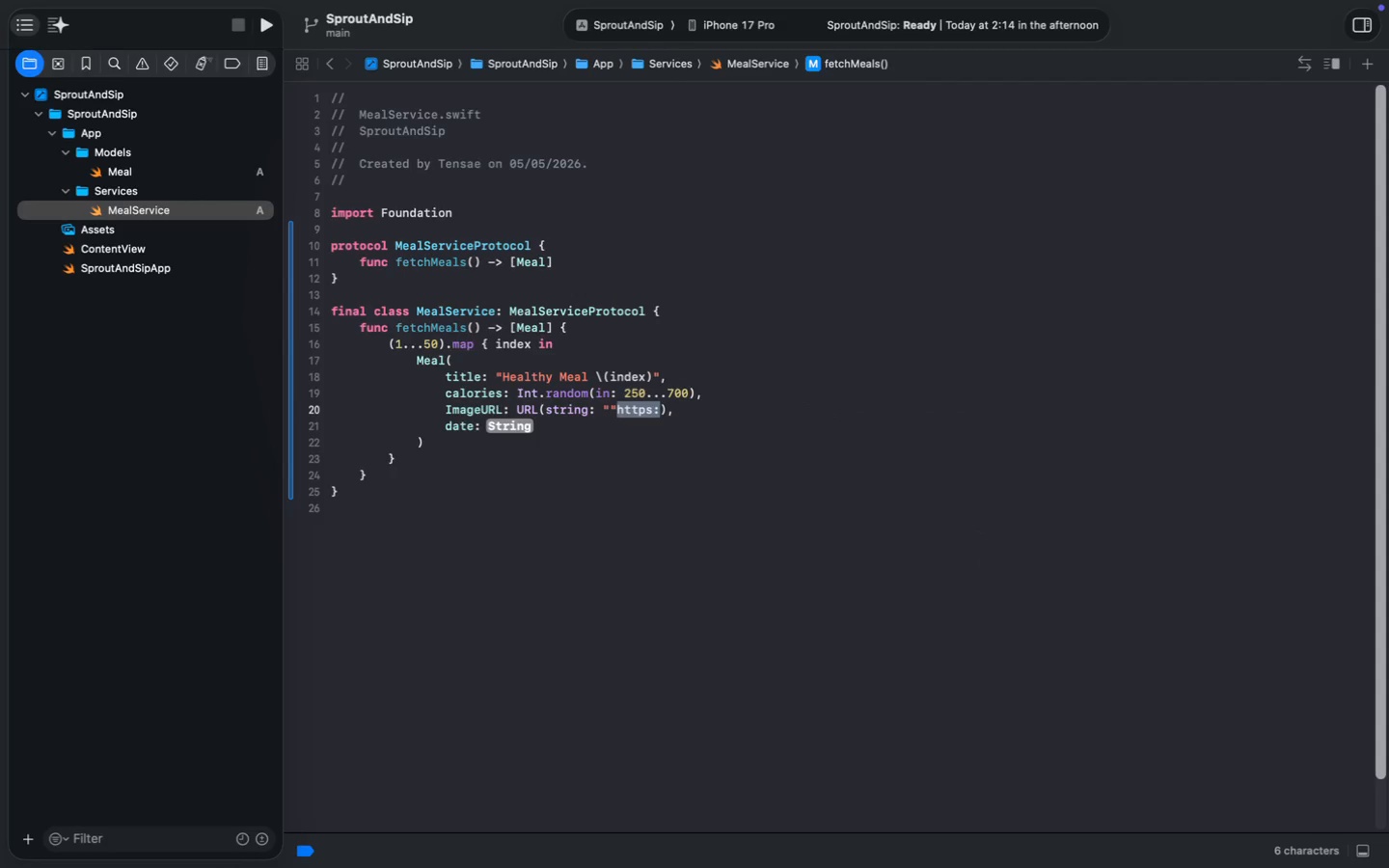 
key(Meta+X)
 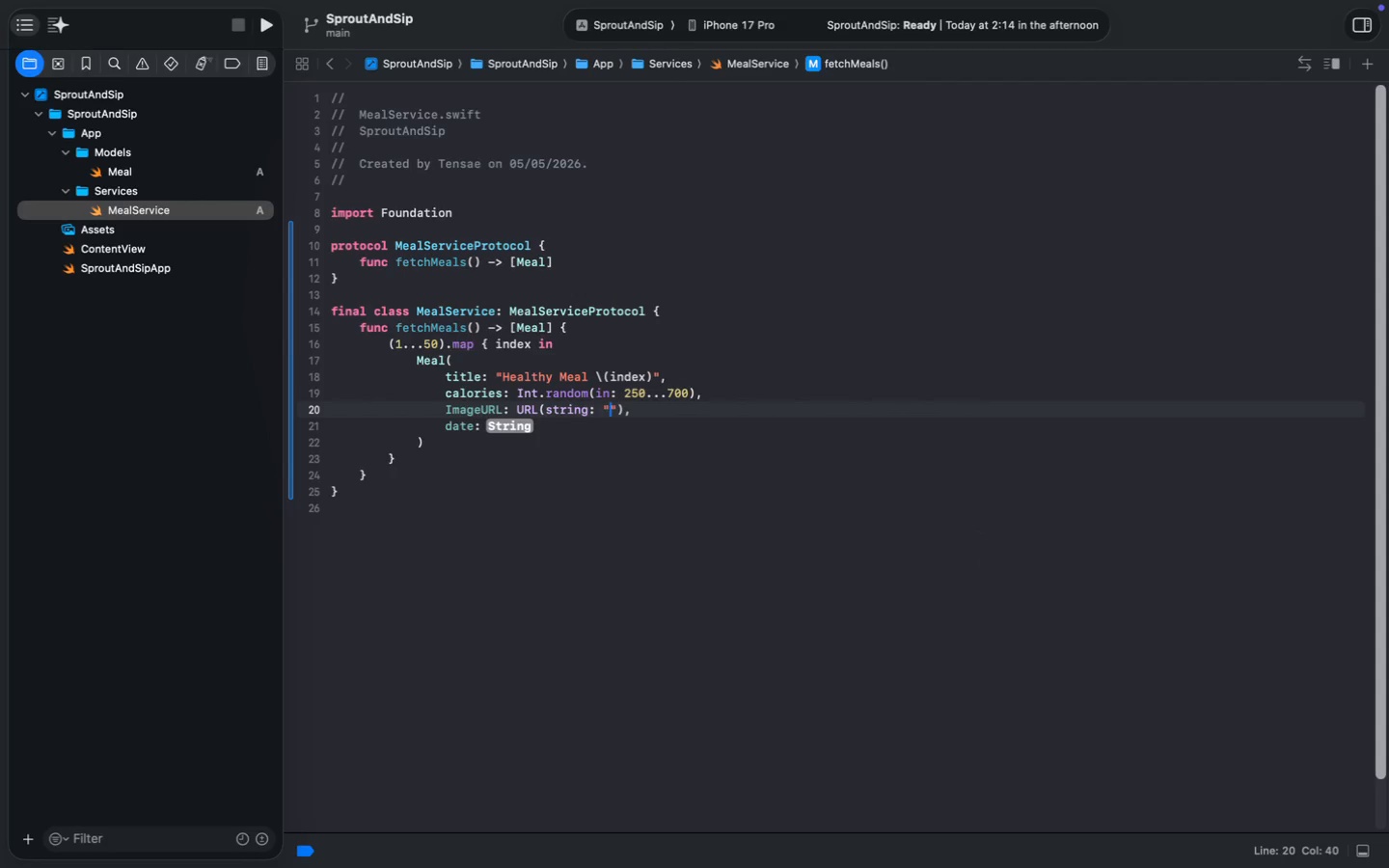 
key(ArrowLeft)
 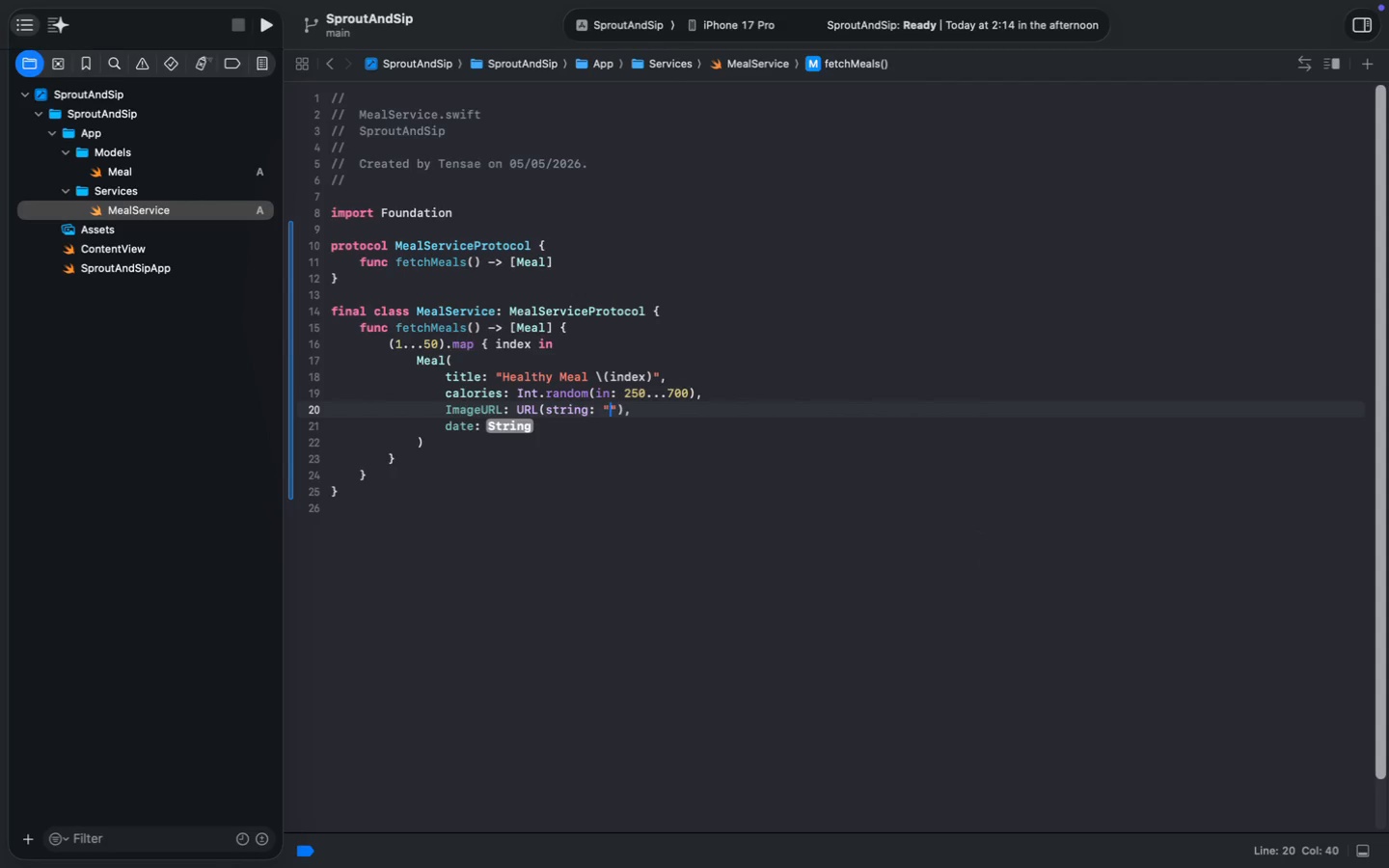 
key(Meta+V)
 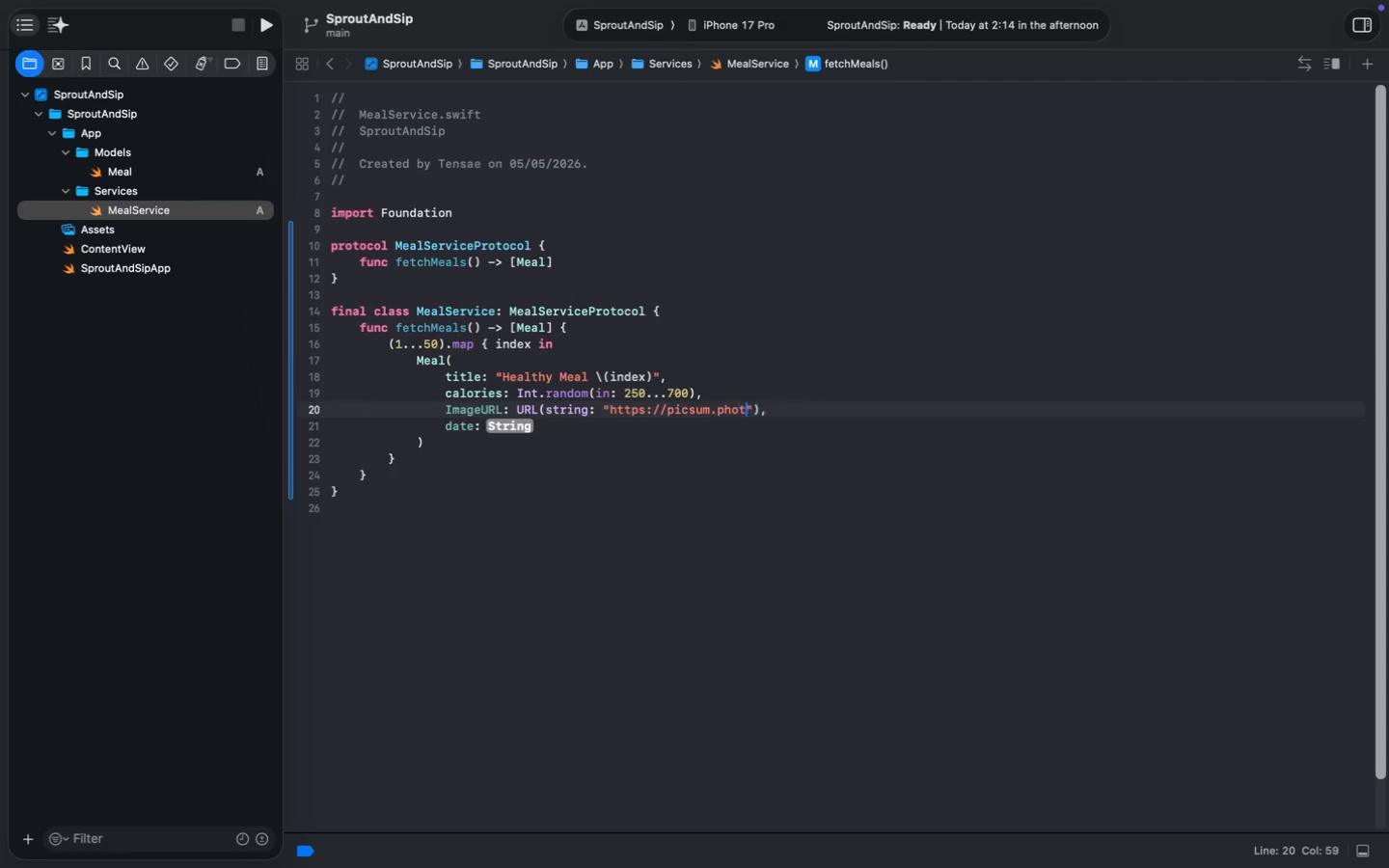 
type( )
key(Backspace)
type(//picsum.photos/1200/1200?random=\())
 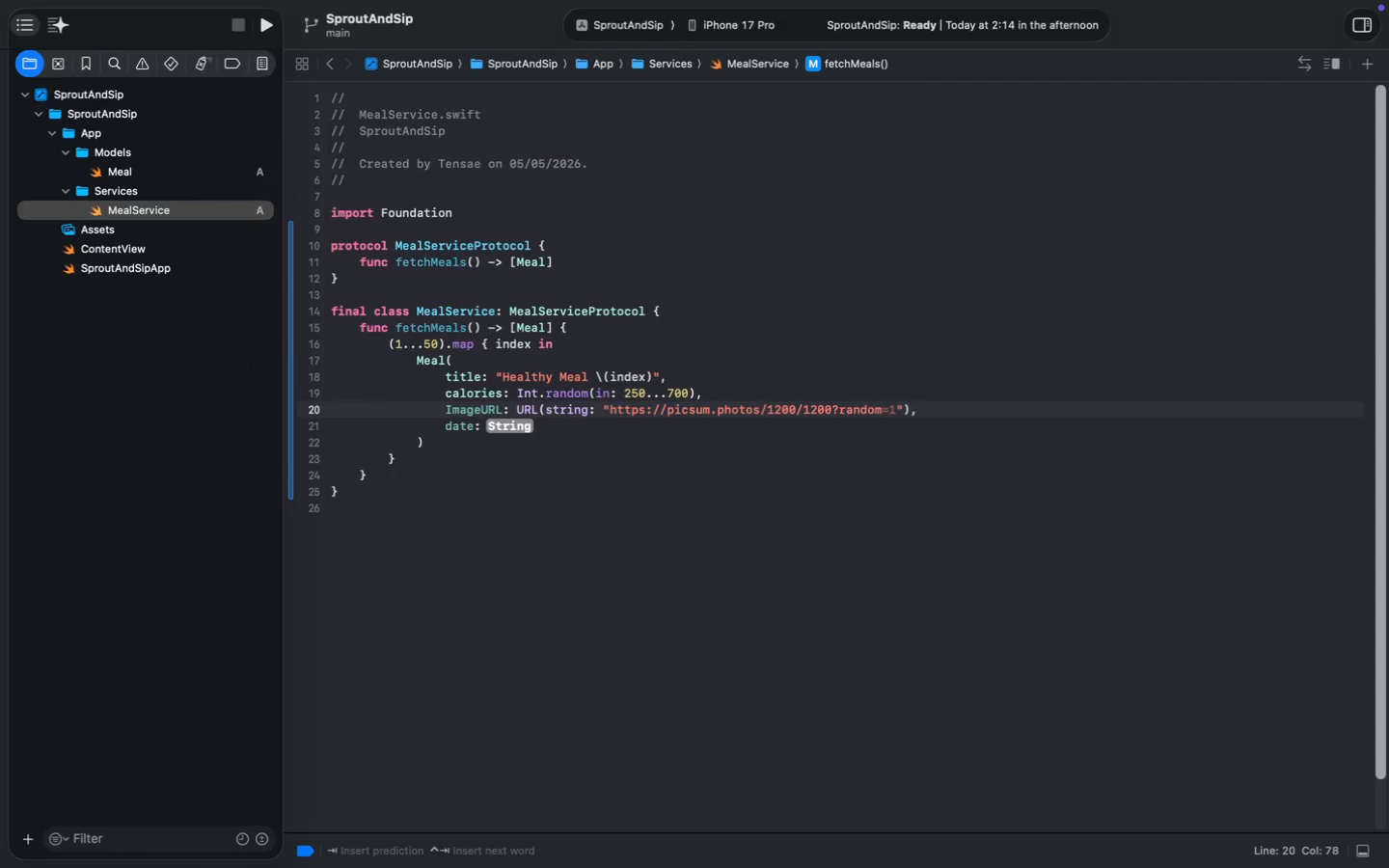 
key(ArrowLeft)
 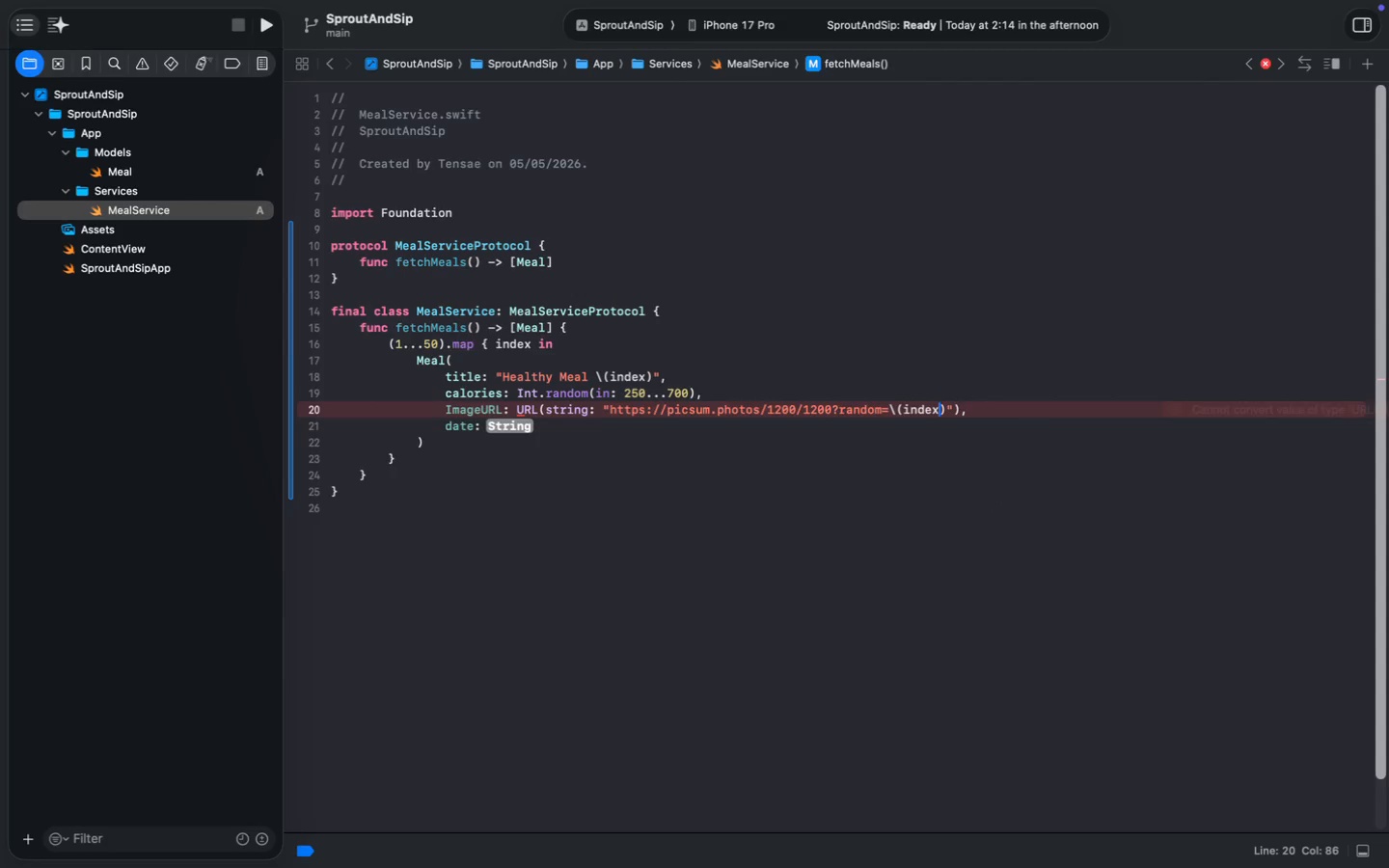 
type(index)
key(Escape)
 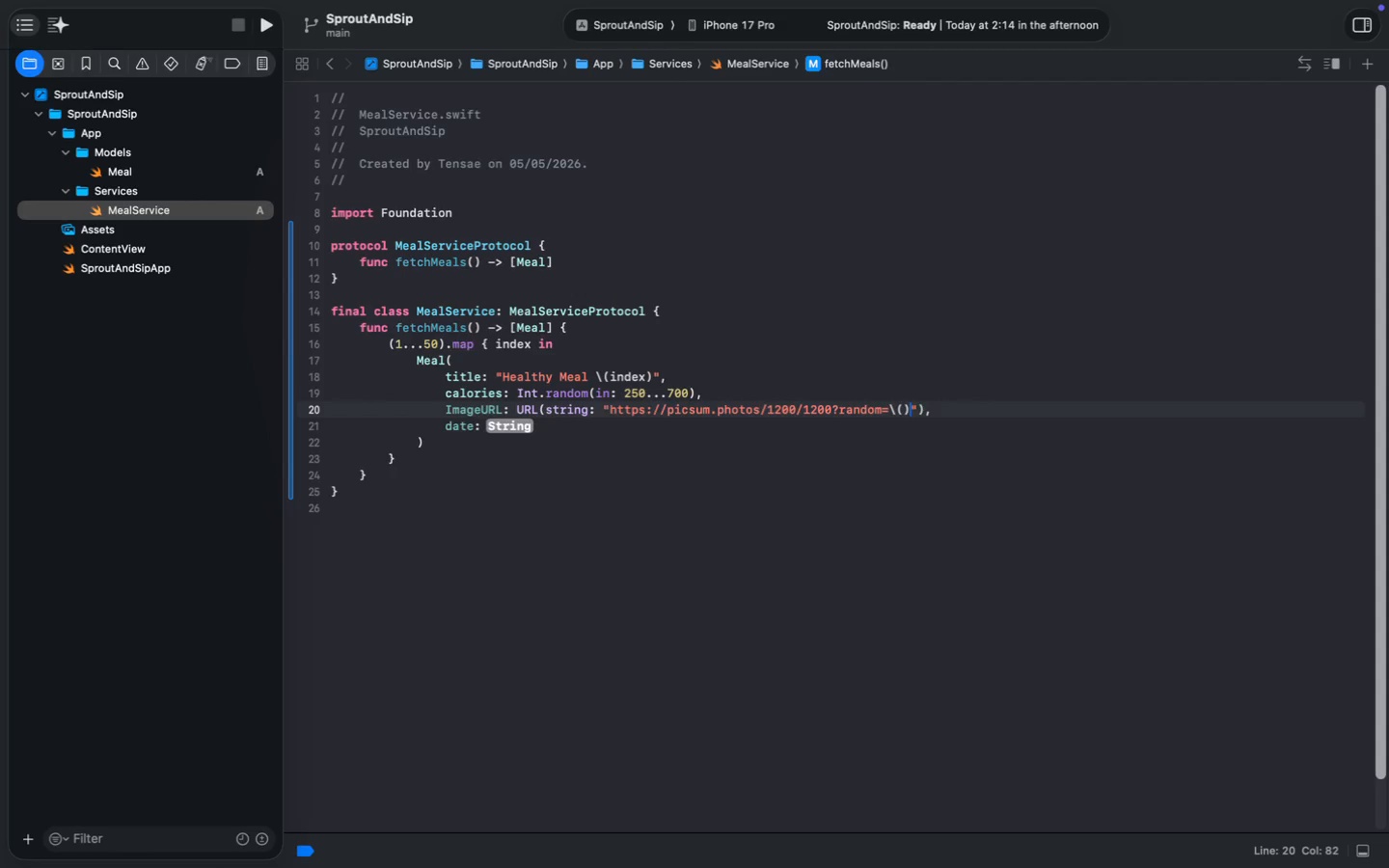 
key(ArrowRight)
 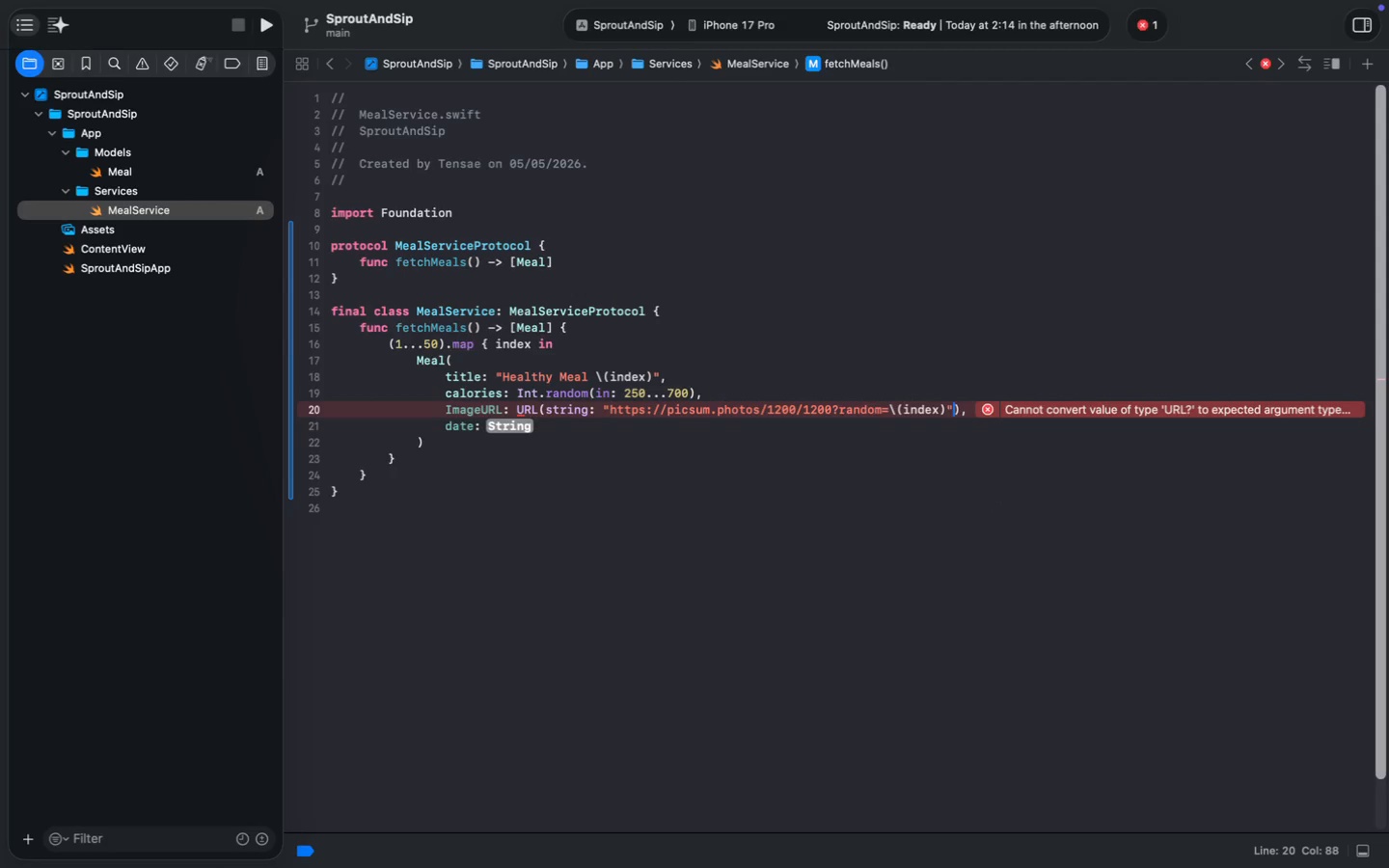 
key(ArrowRight)
 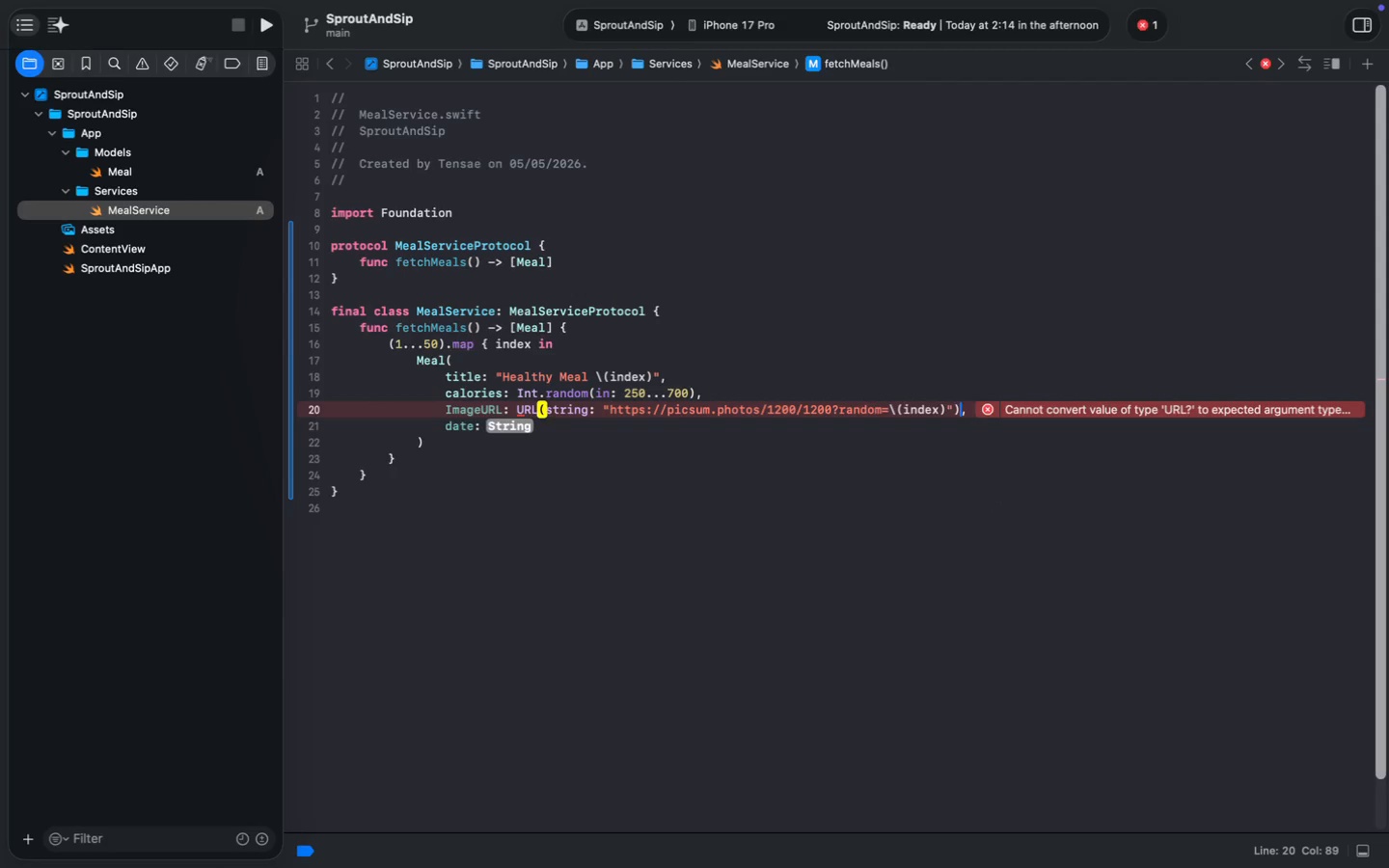 
key(ArrowRight)
 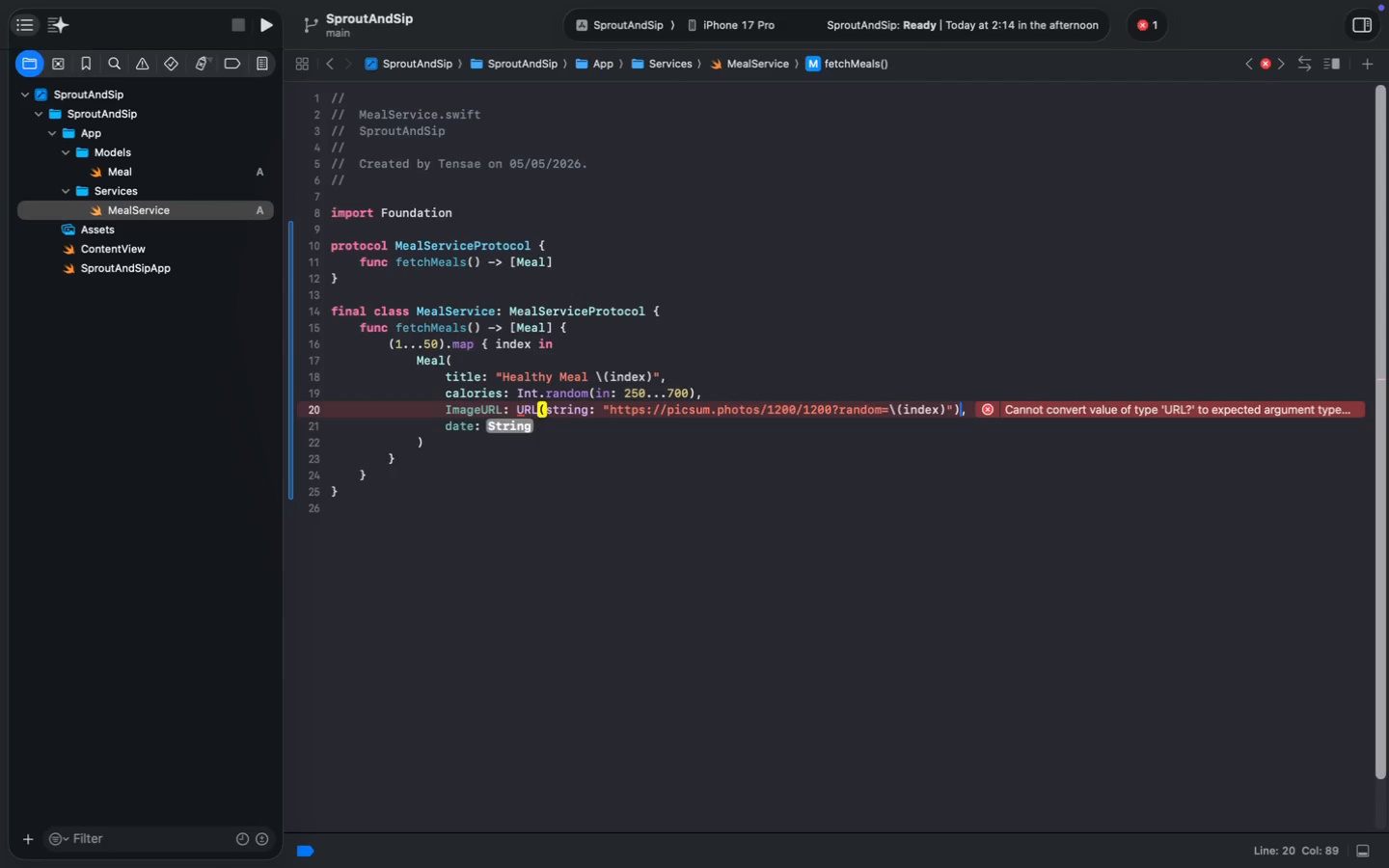 
key(ArrowRight)
 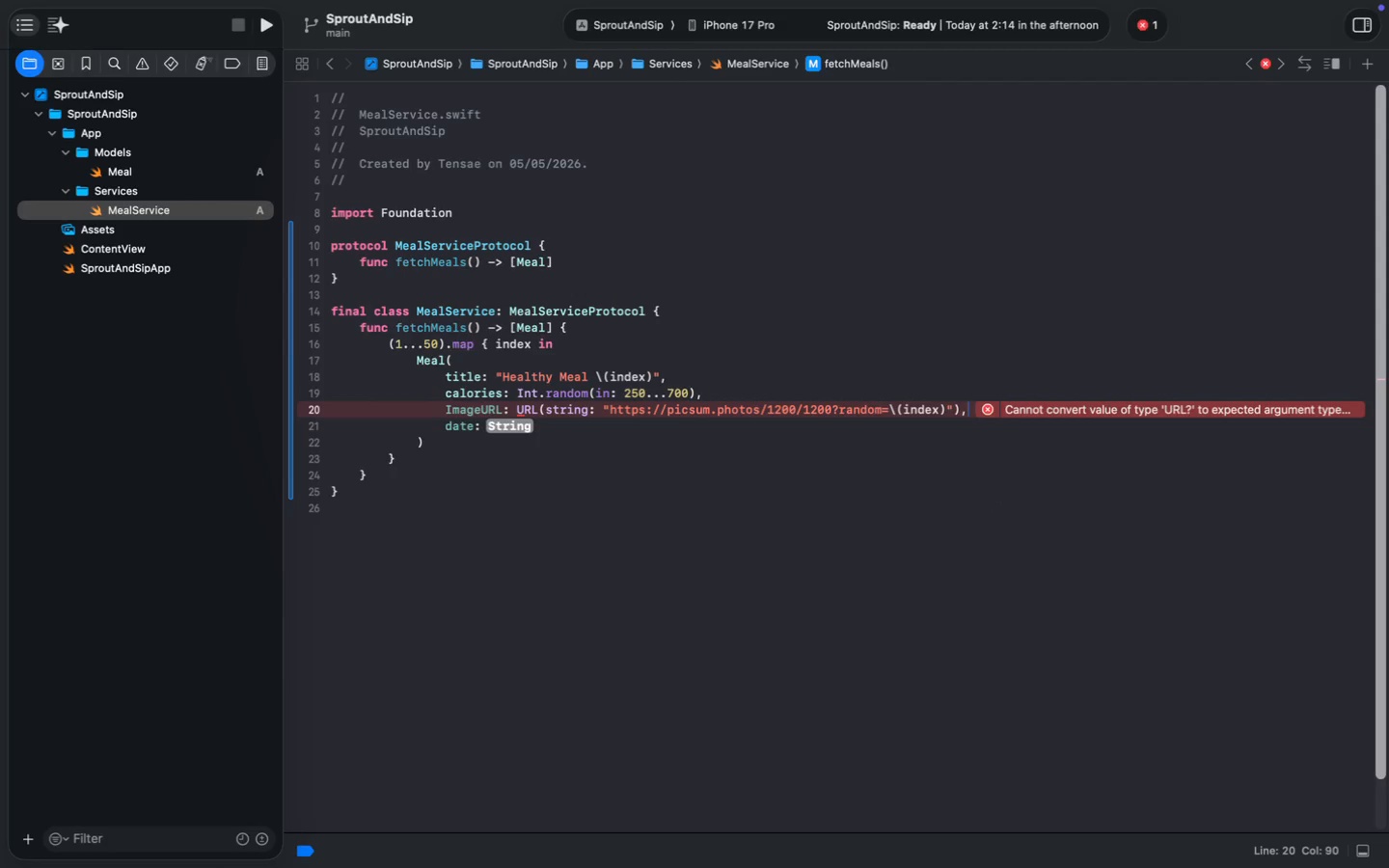 
key(Backspace)
 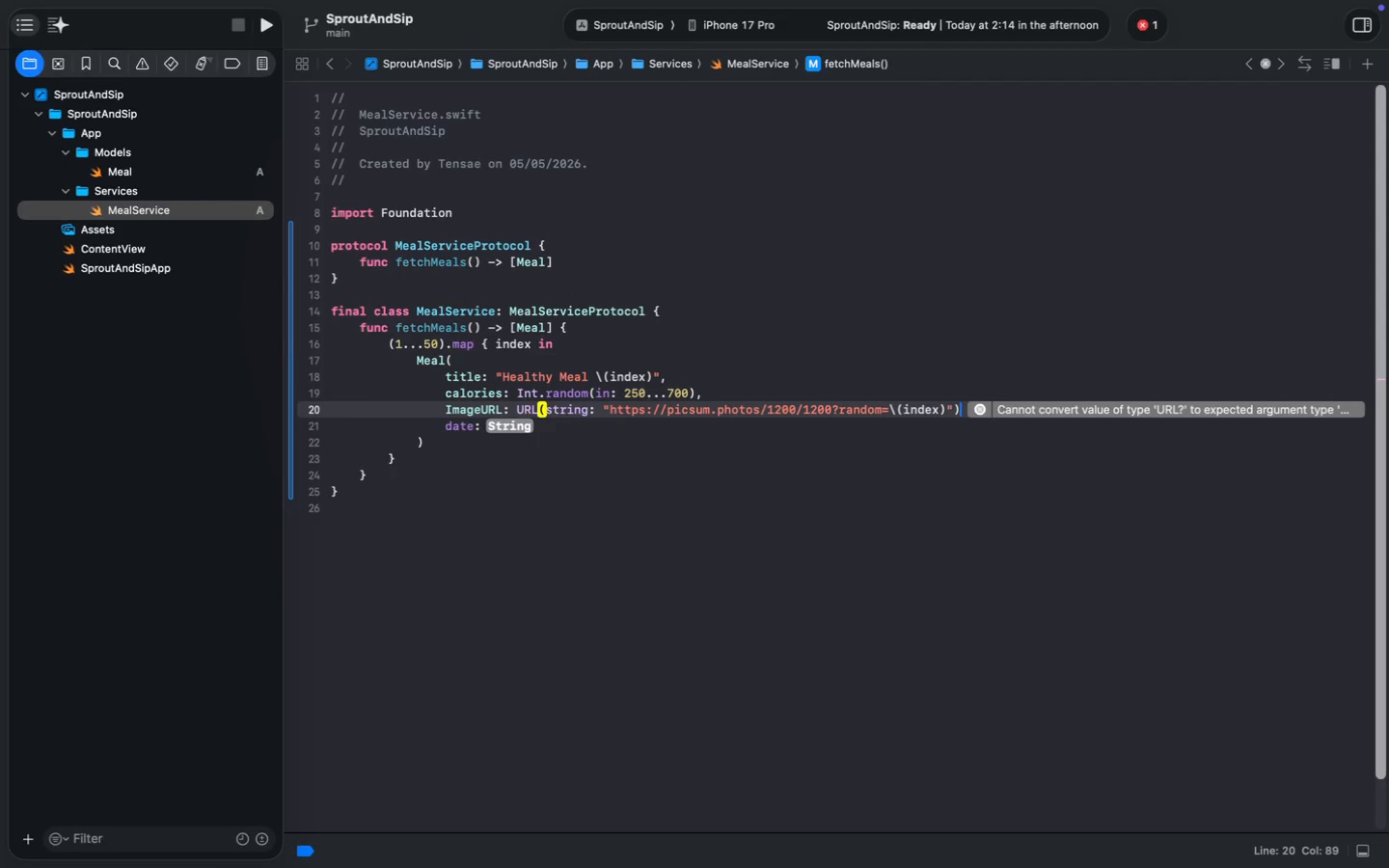 
key(Shift+1)
 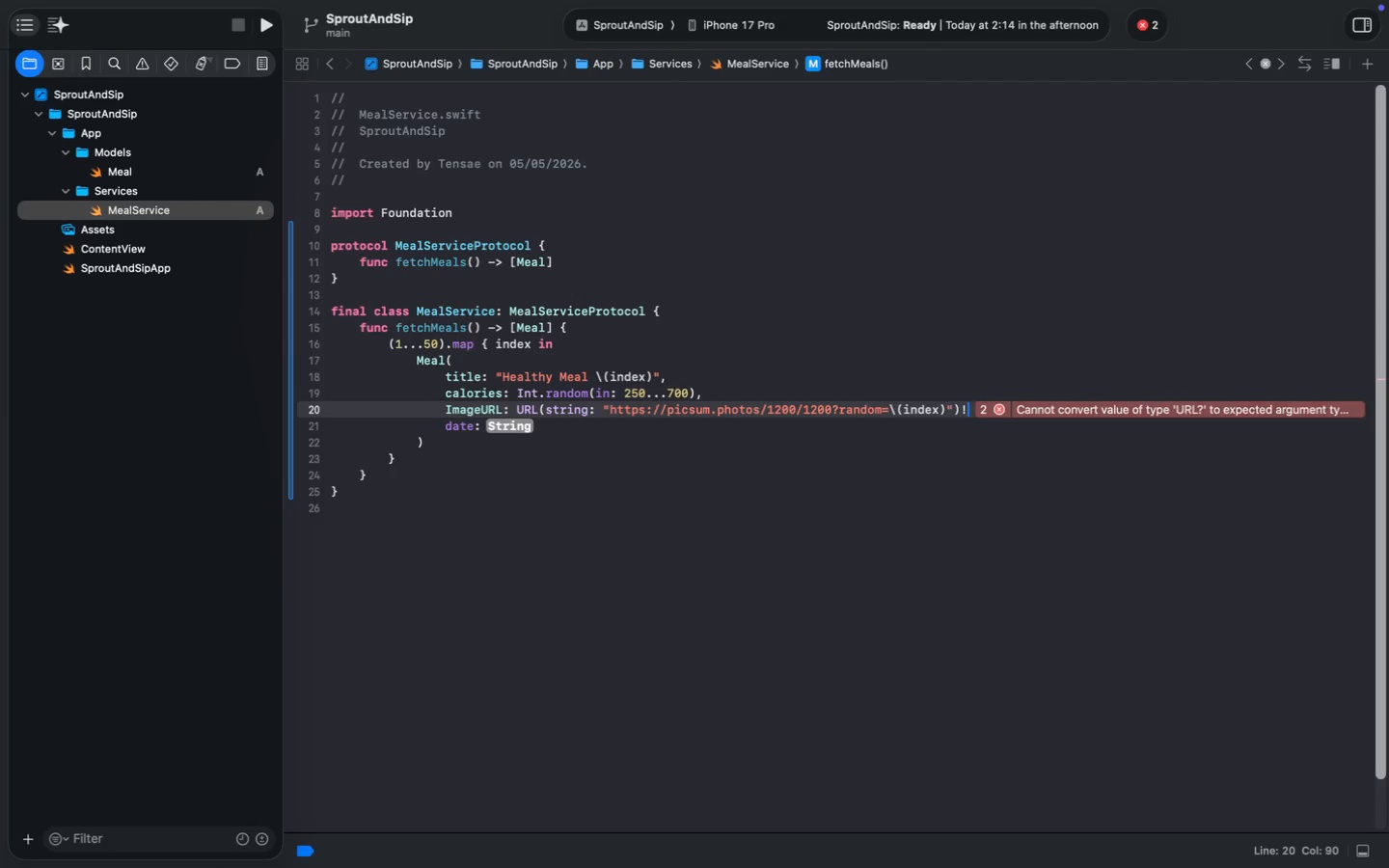 
key(Comma)
 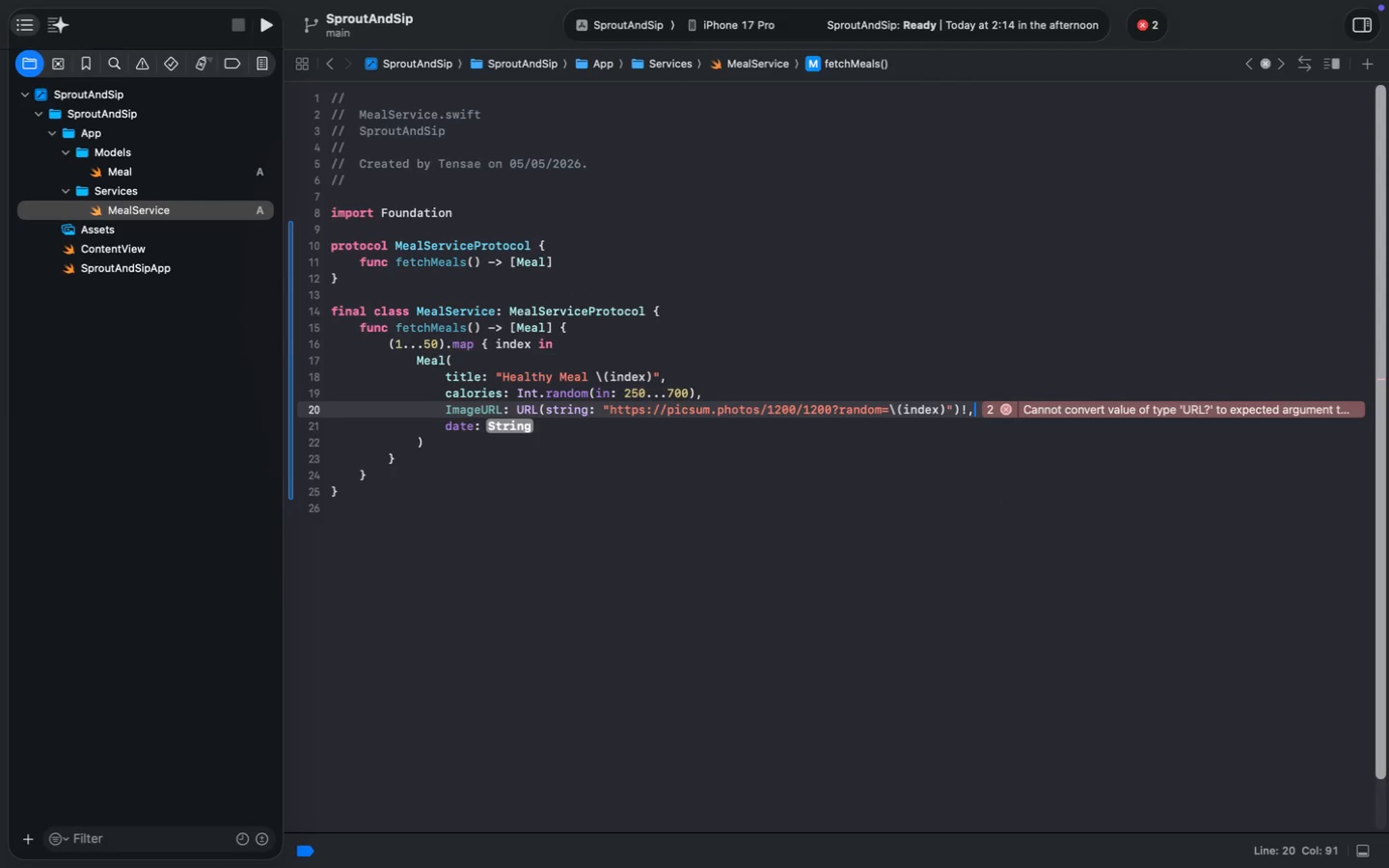 
key(Comma)
 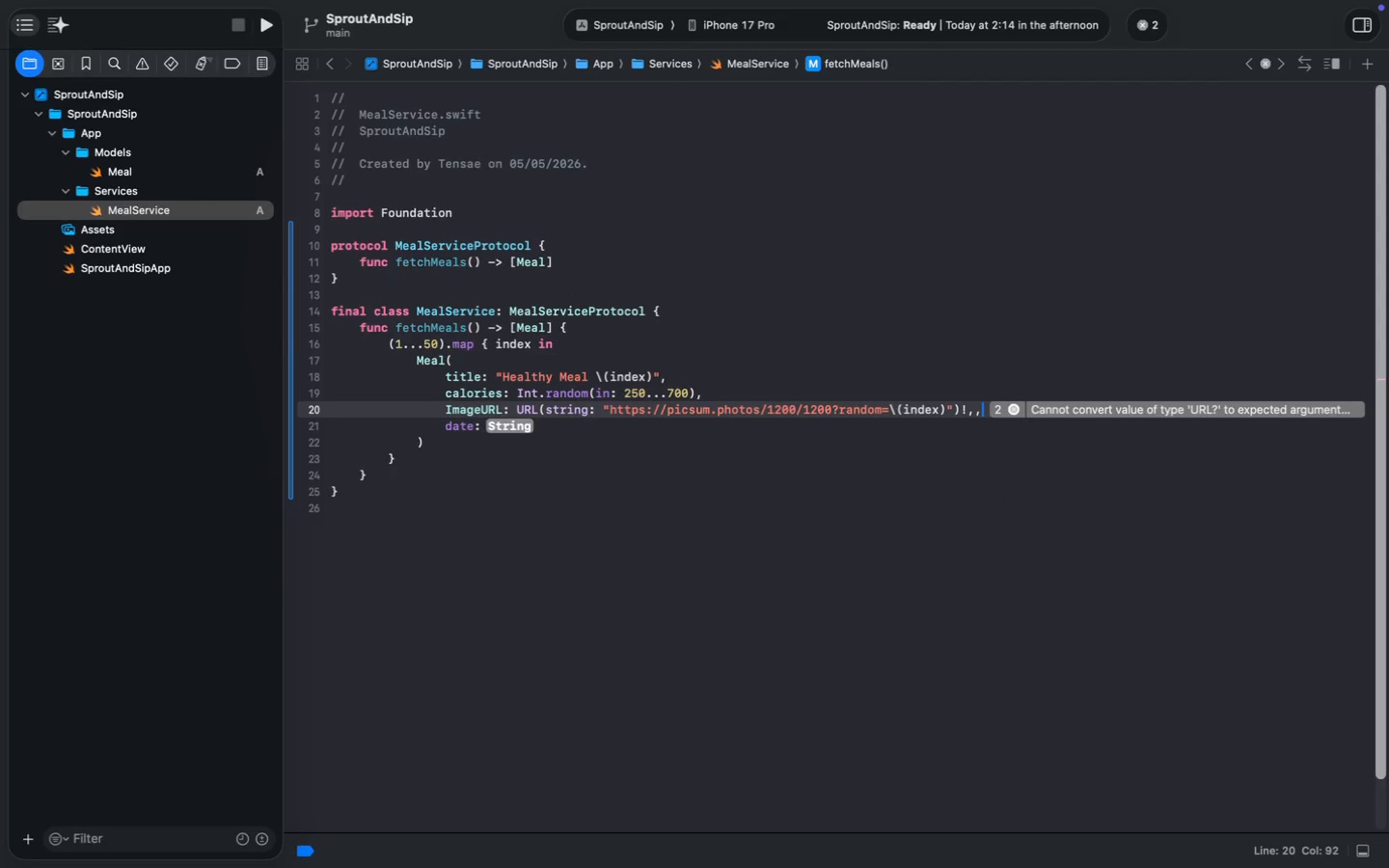 
key(Backspace)
 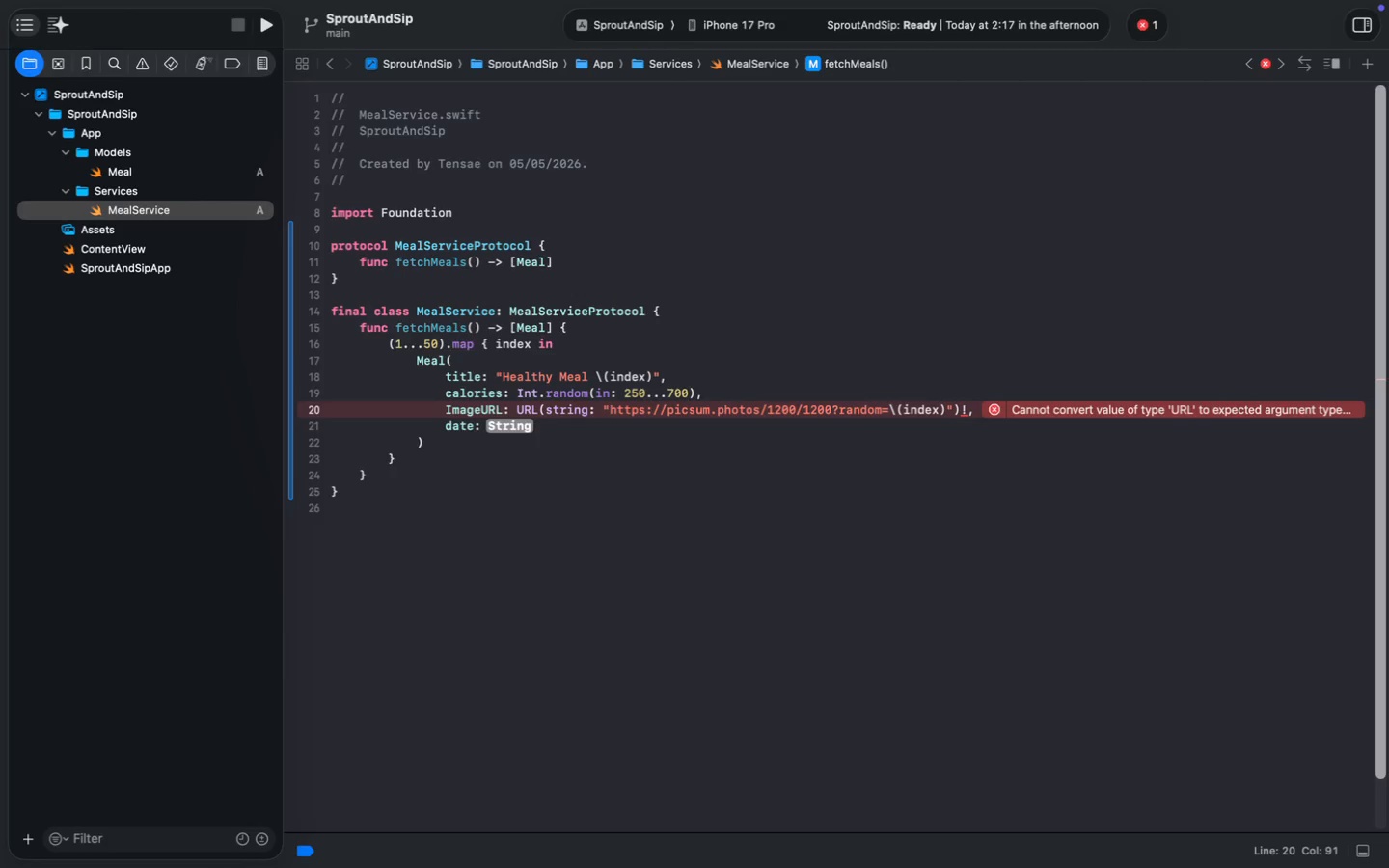 
wait(16.35)
 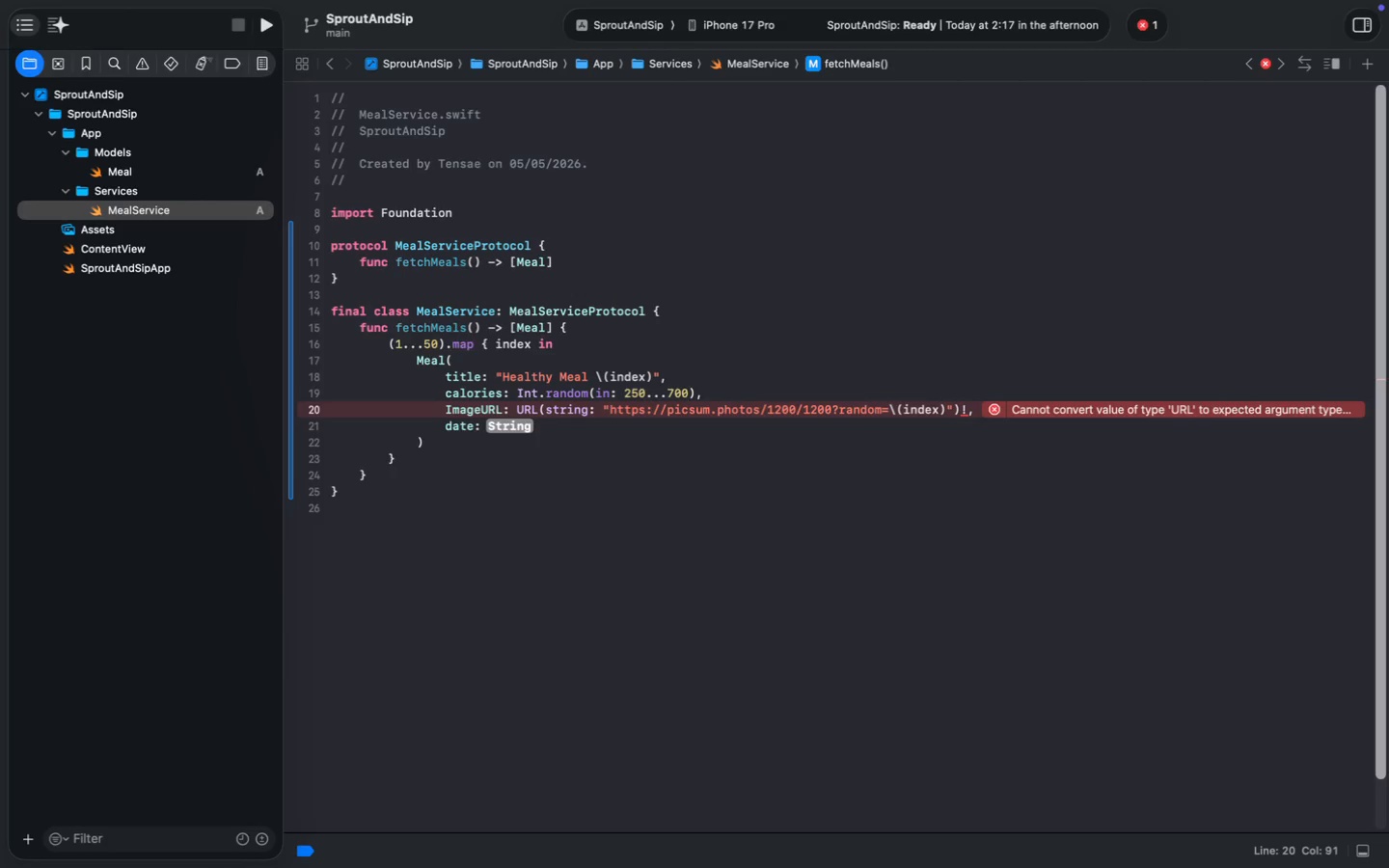 
key(Meta+MetaRight)
 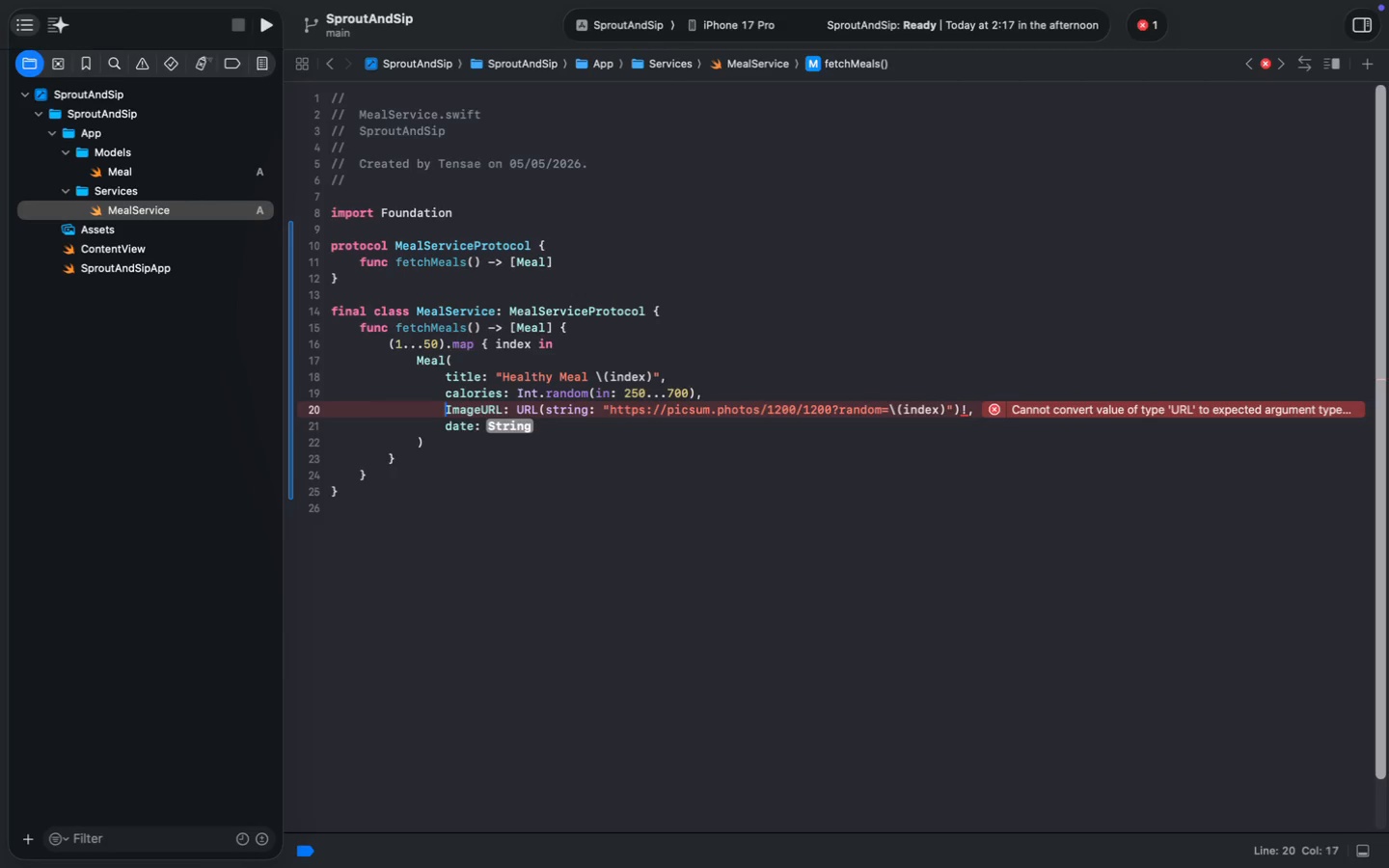 
key(Meta+ArrowLeft)
 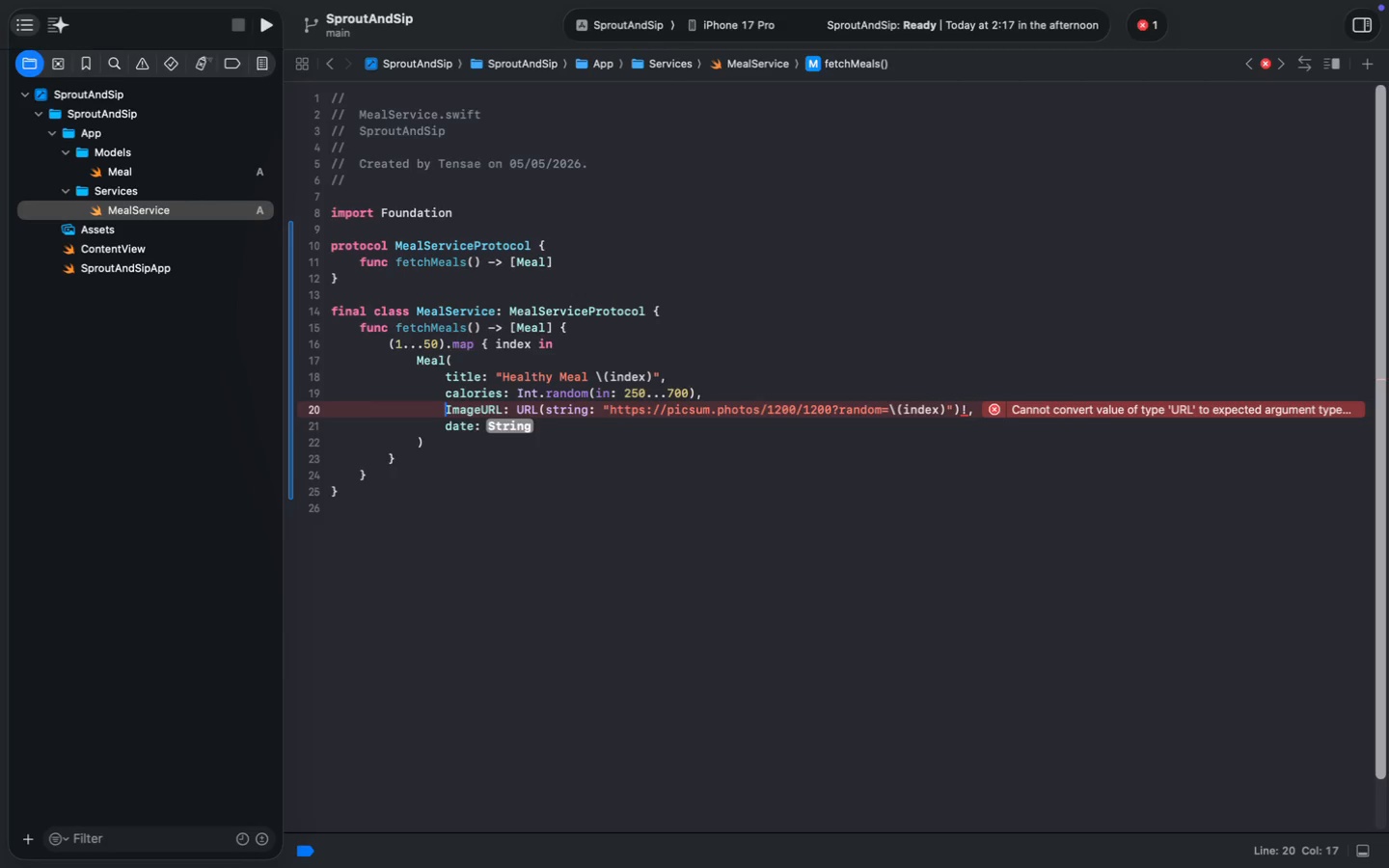 
key(ArrowRight)
 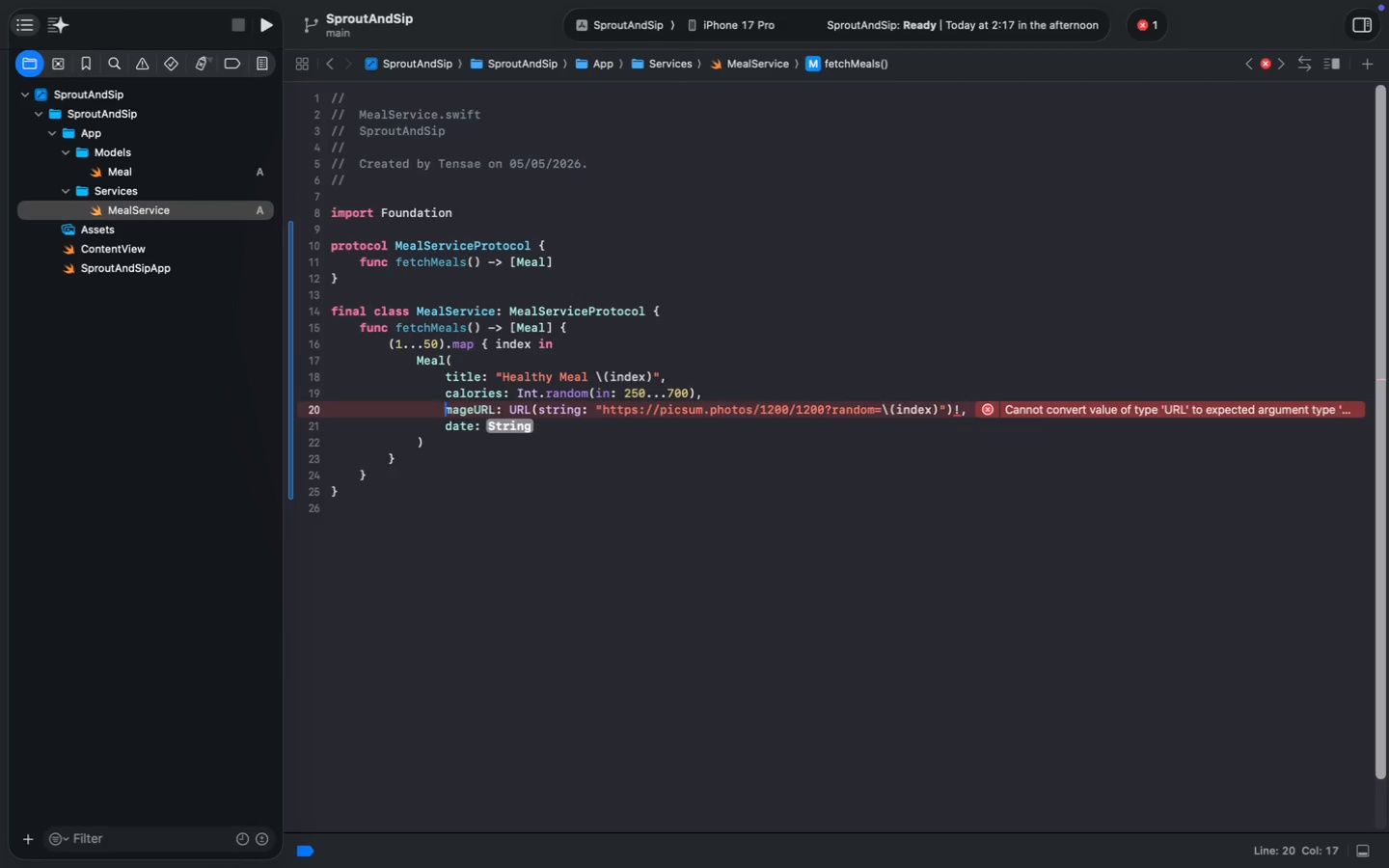 
key(Backspace)
 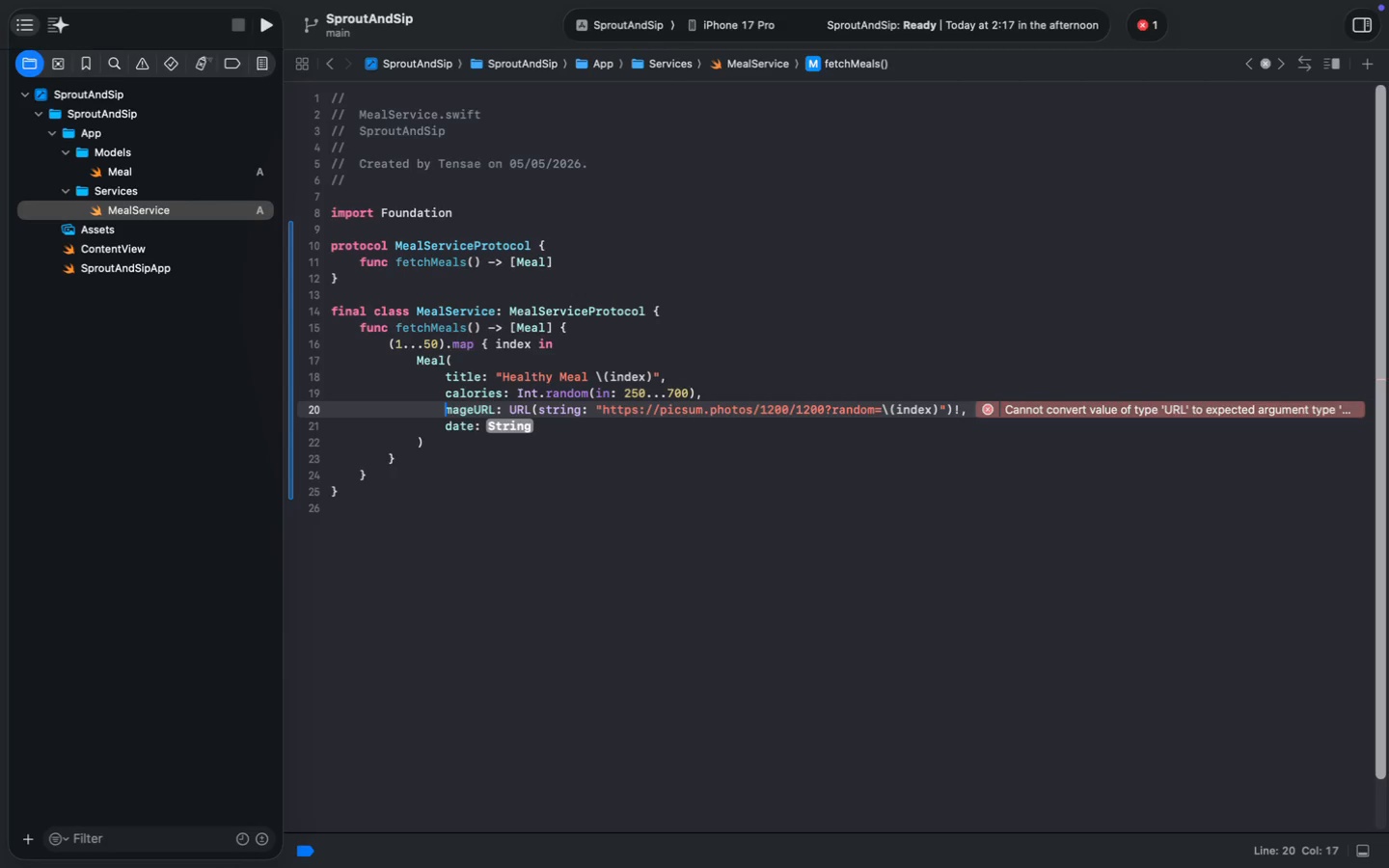 
key(I)
 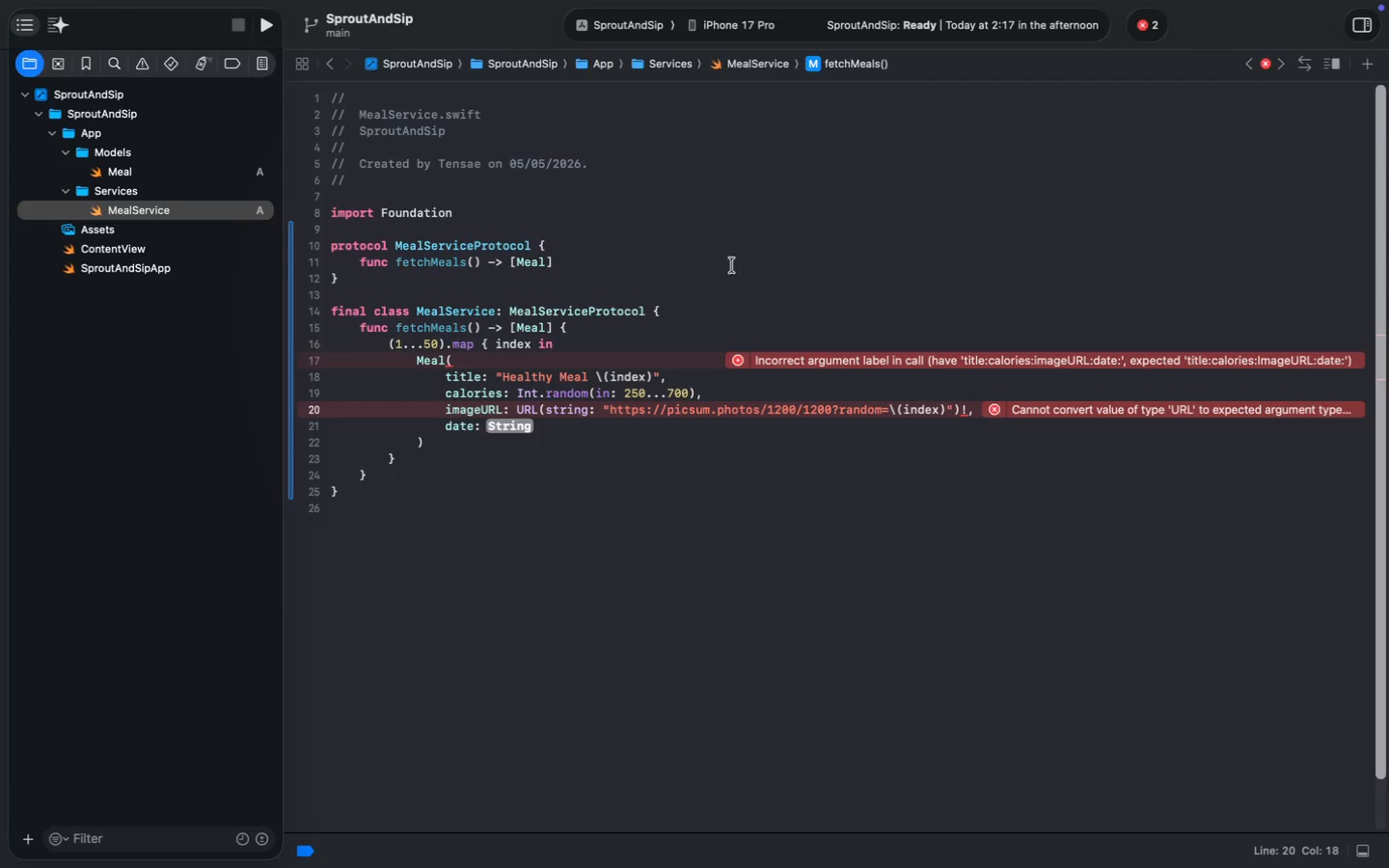 
left_click([150, 170])
 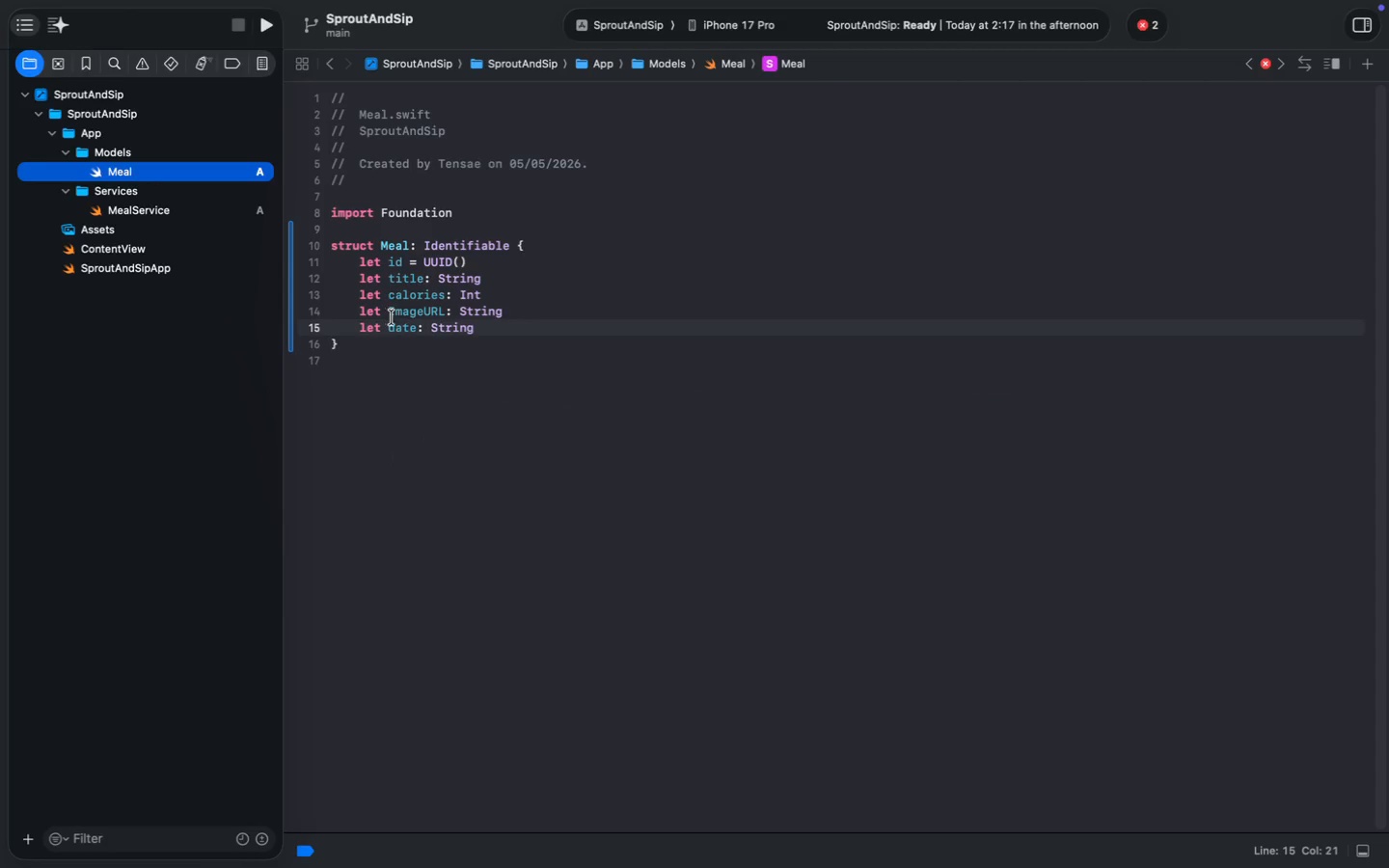 
left_click([394, 313])
 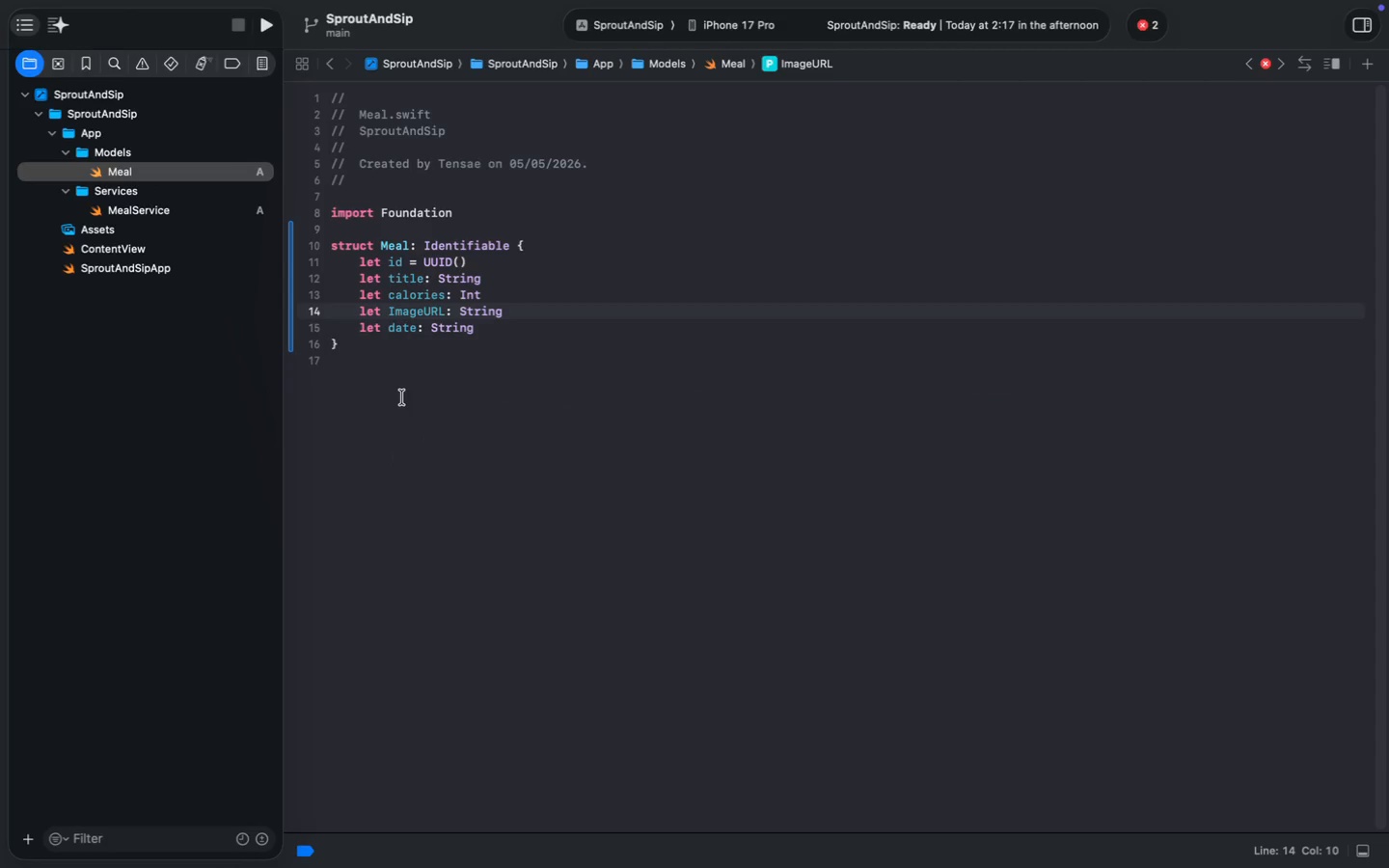 
key(Backspace)
 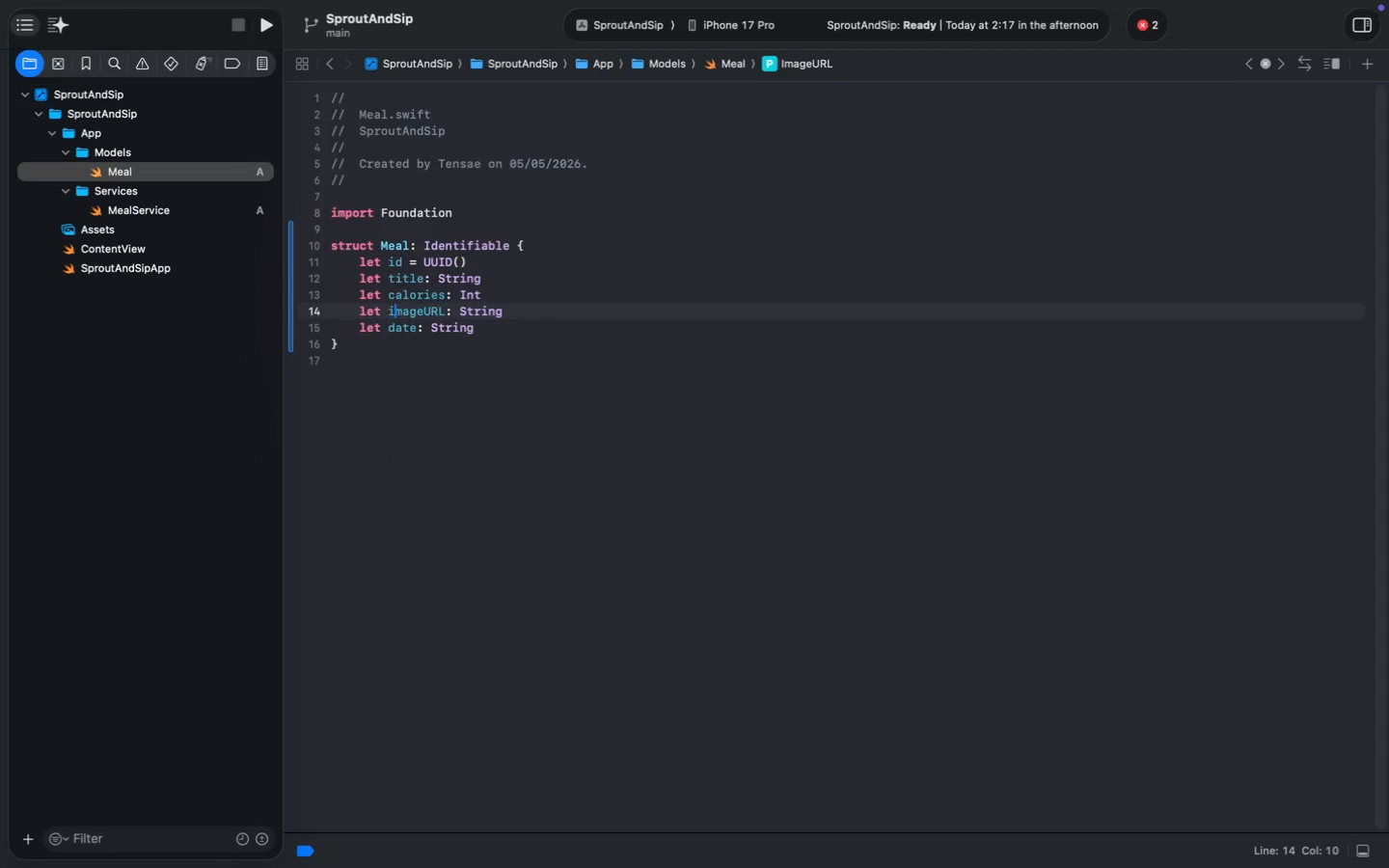 
key(I)
 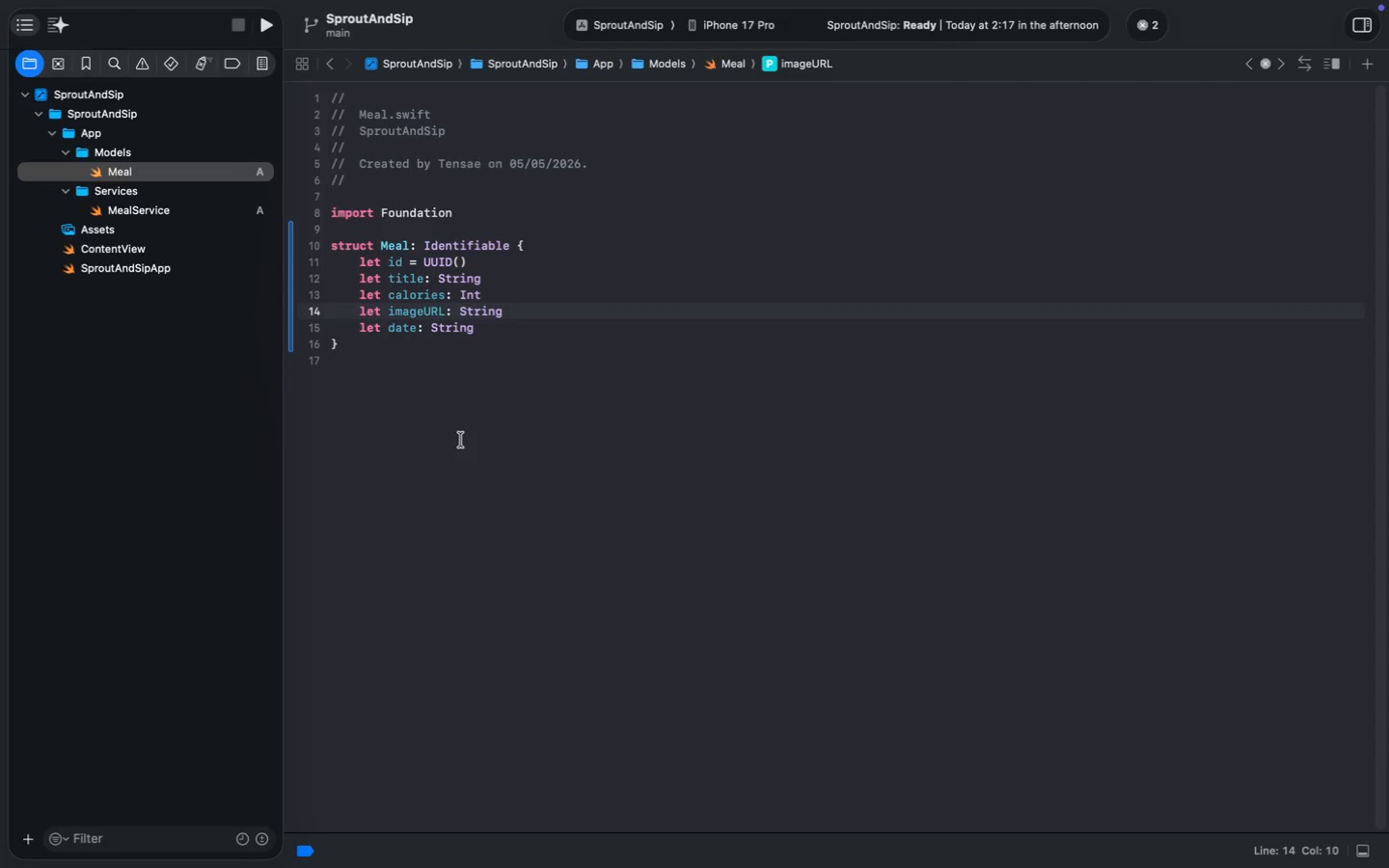 
left_click([178, 216])
 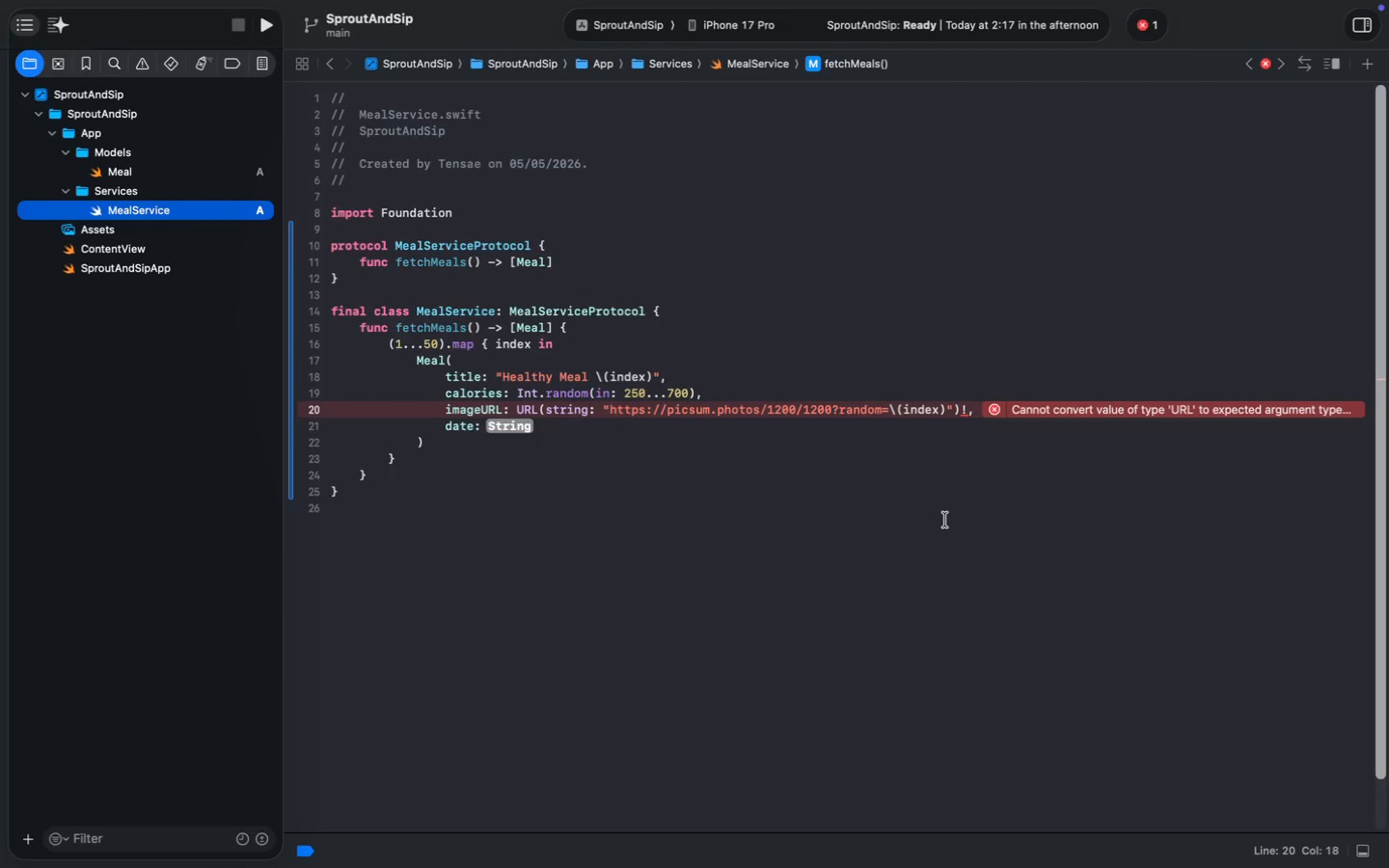 
wait(8.42)
 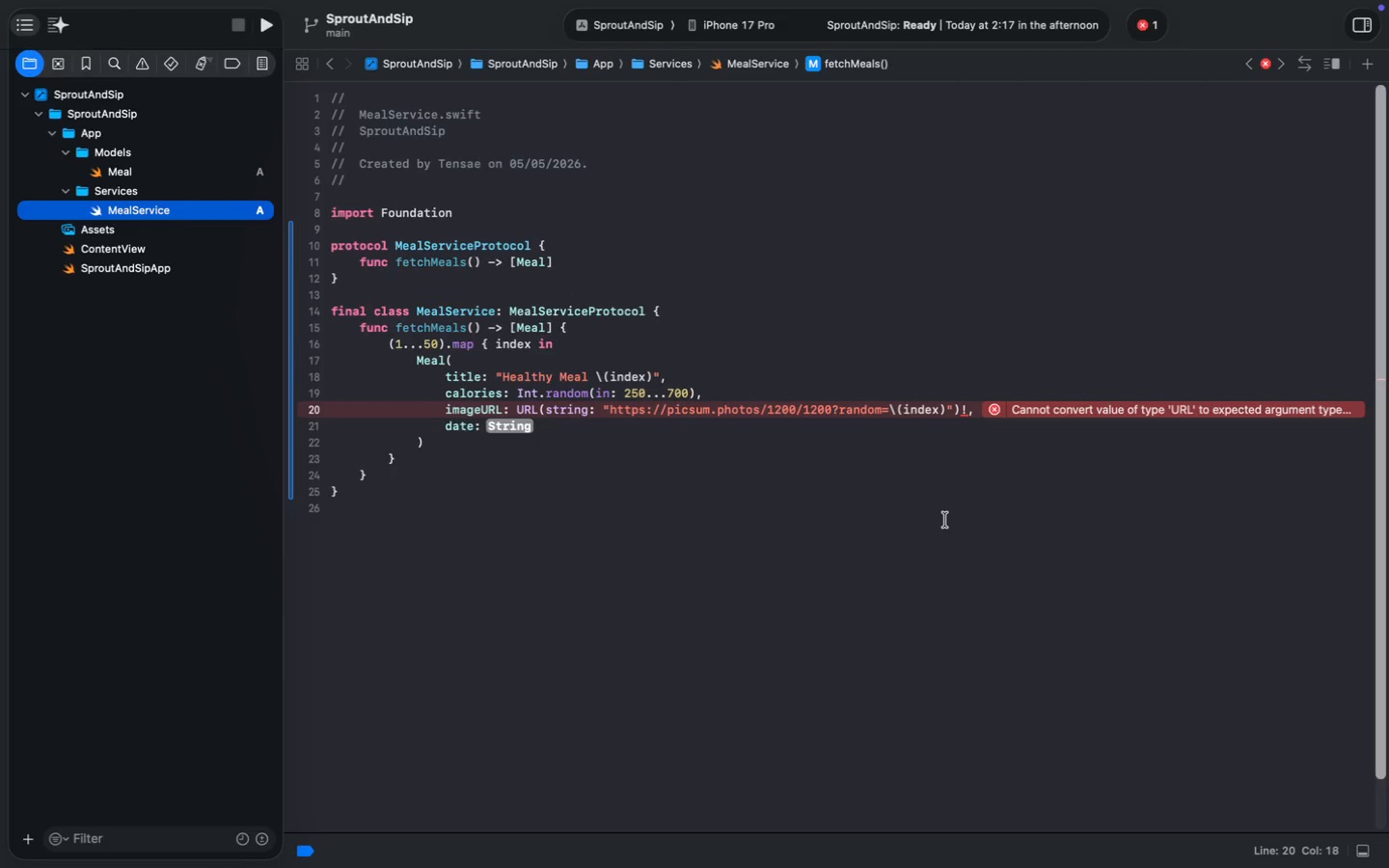 
left_click([160, 177])
 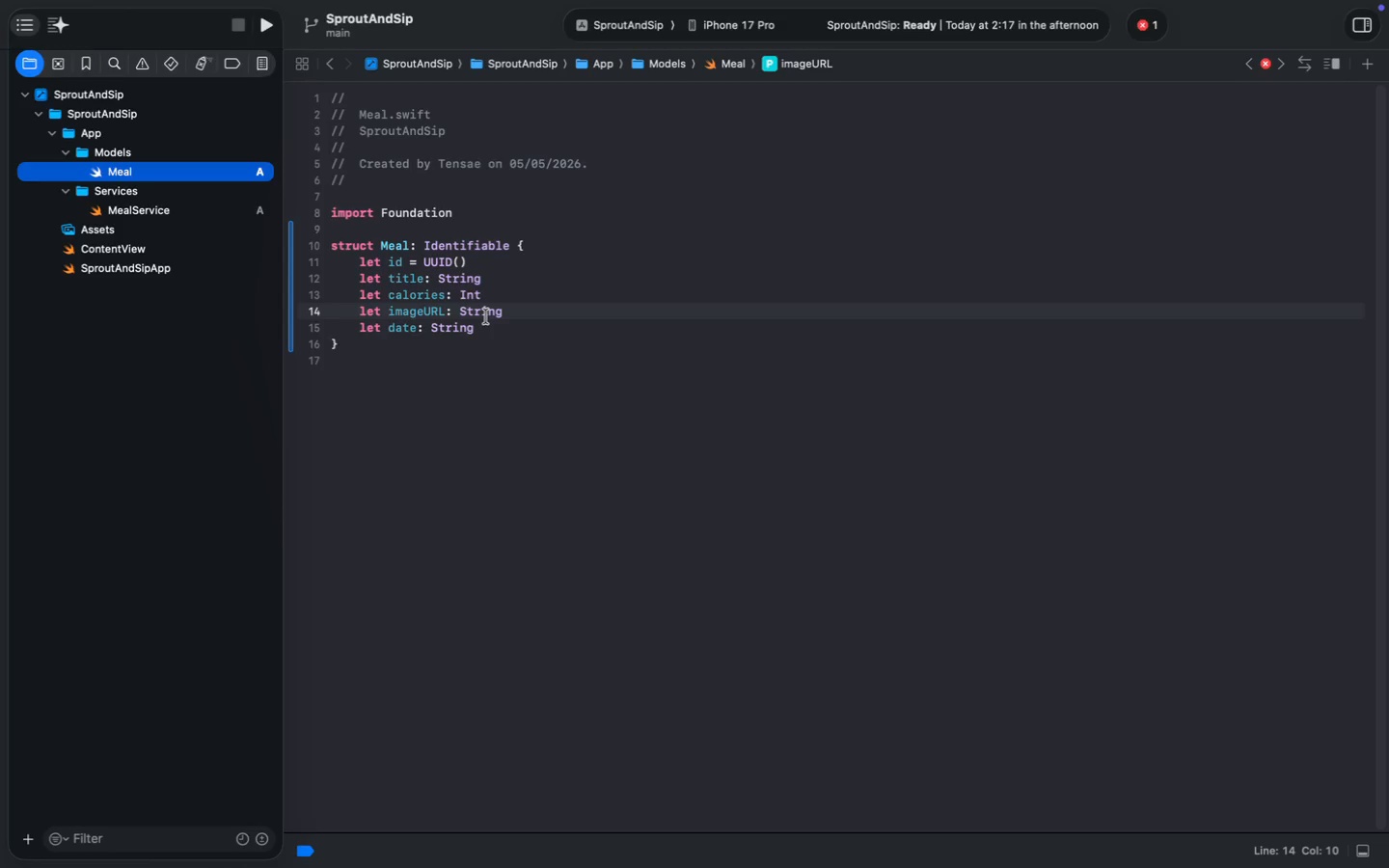 
wait(6.22)
 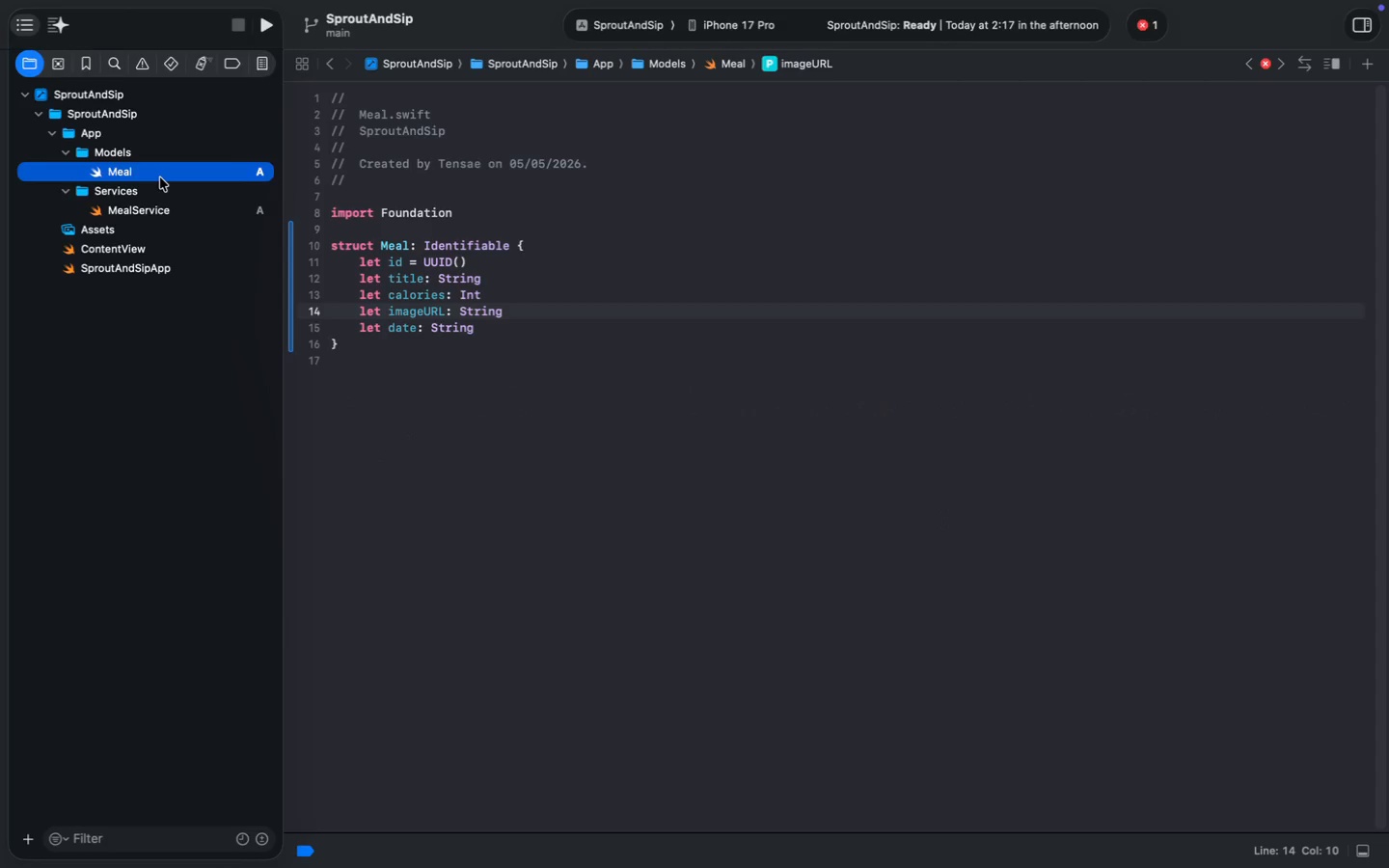 
left_click([171, 214])
 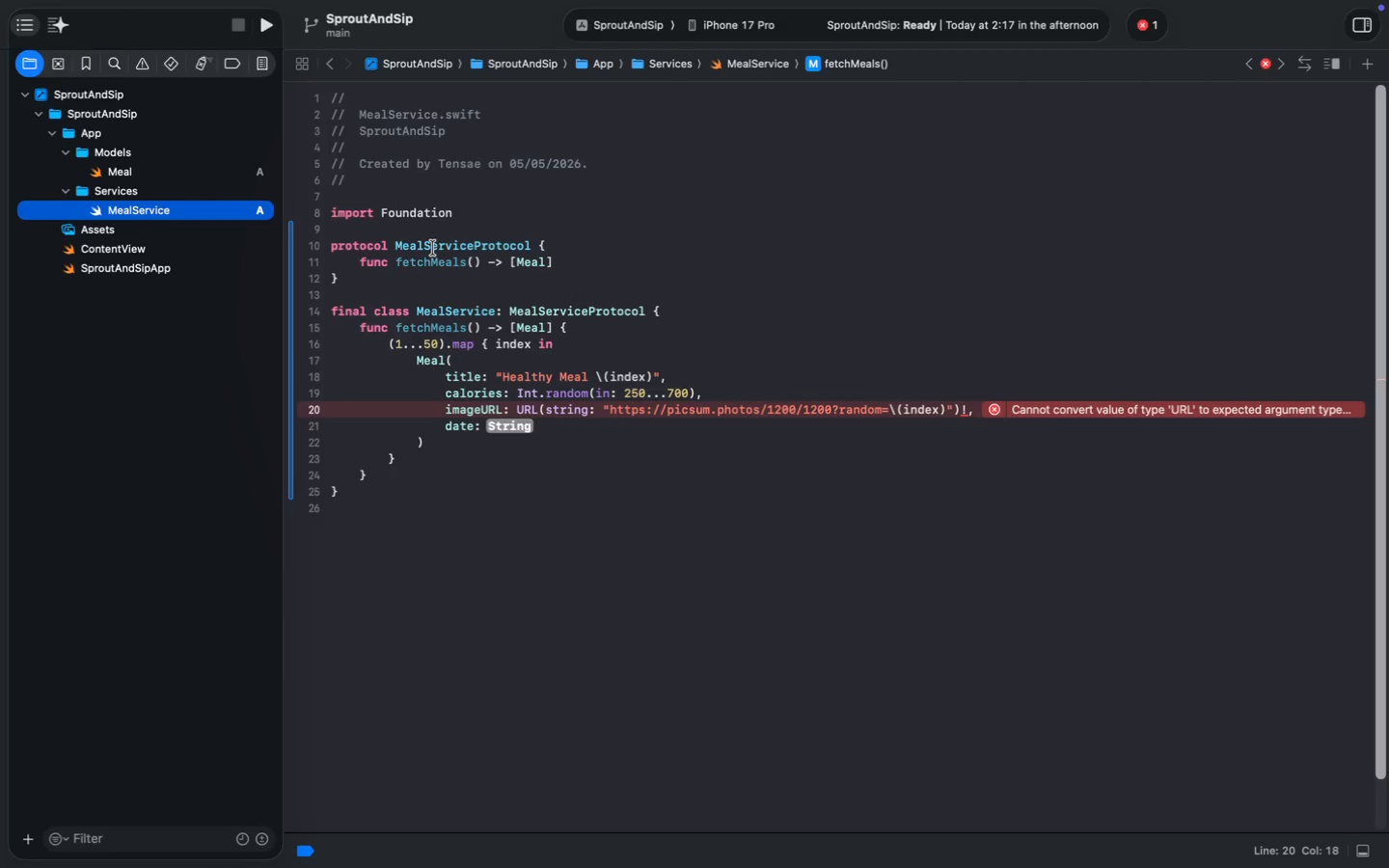 
wait(24.71)
 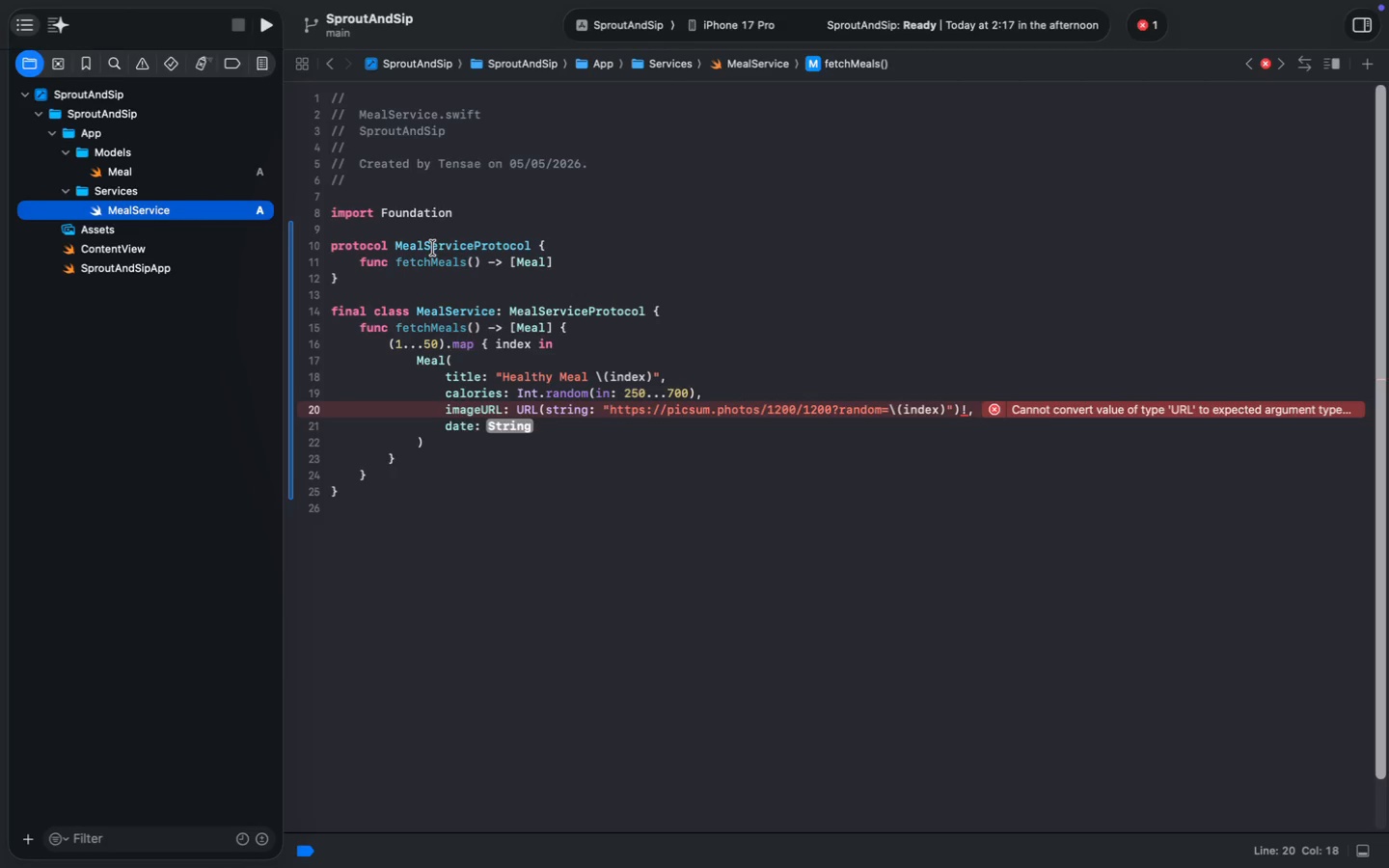 
left_click([966, 414])
 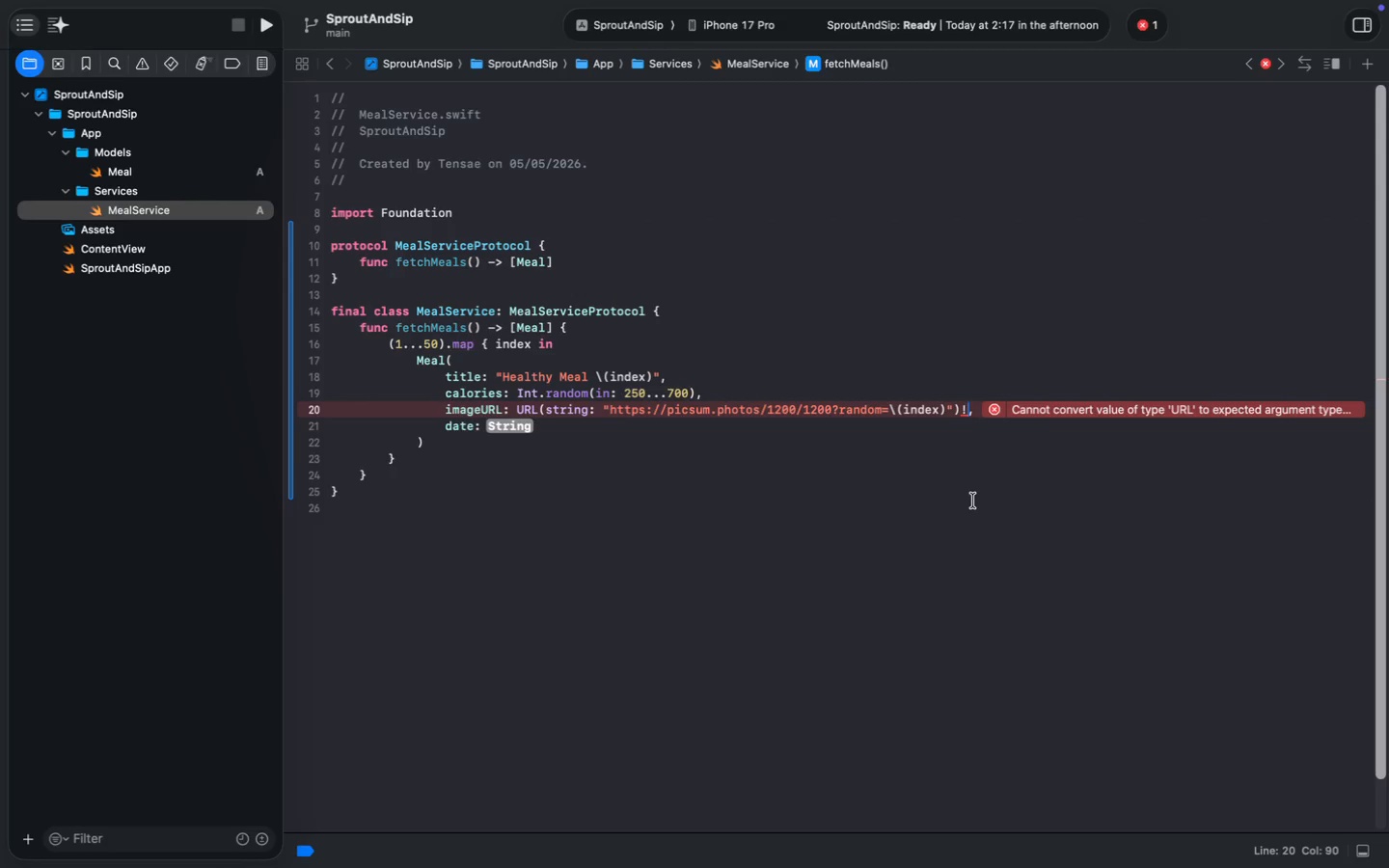 
wait(9.06)
 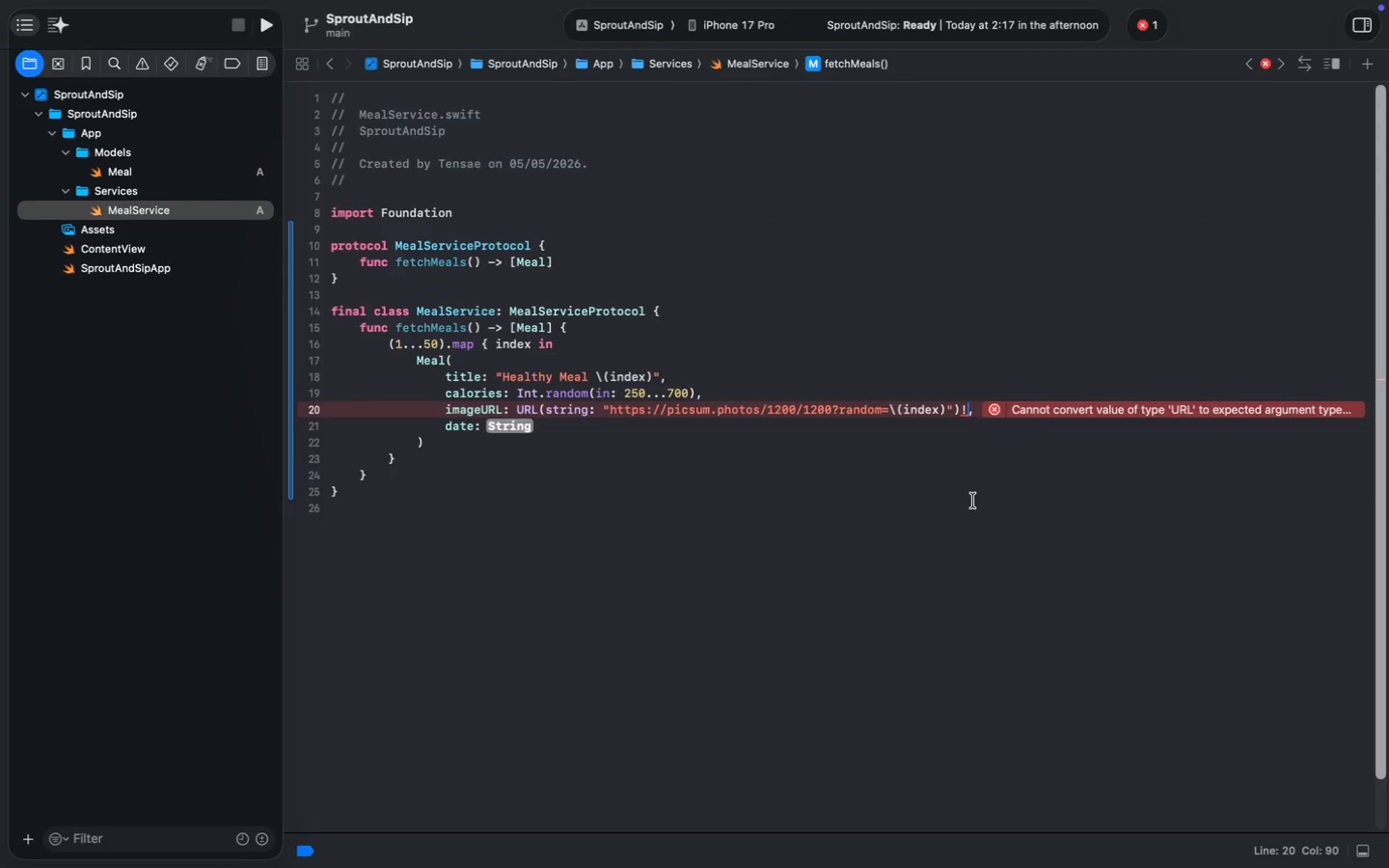 
left_click([128, 170])
 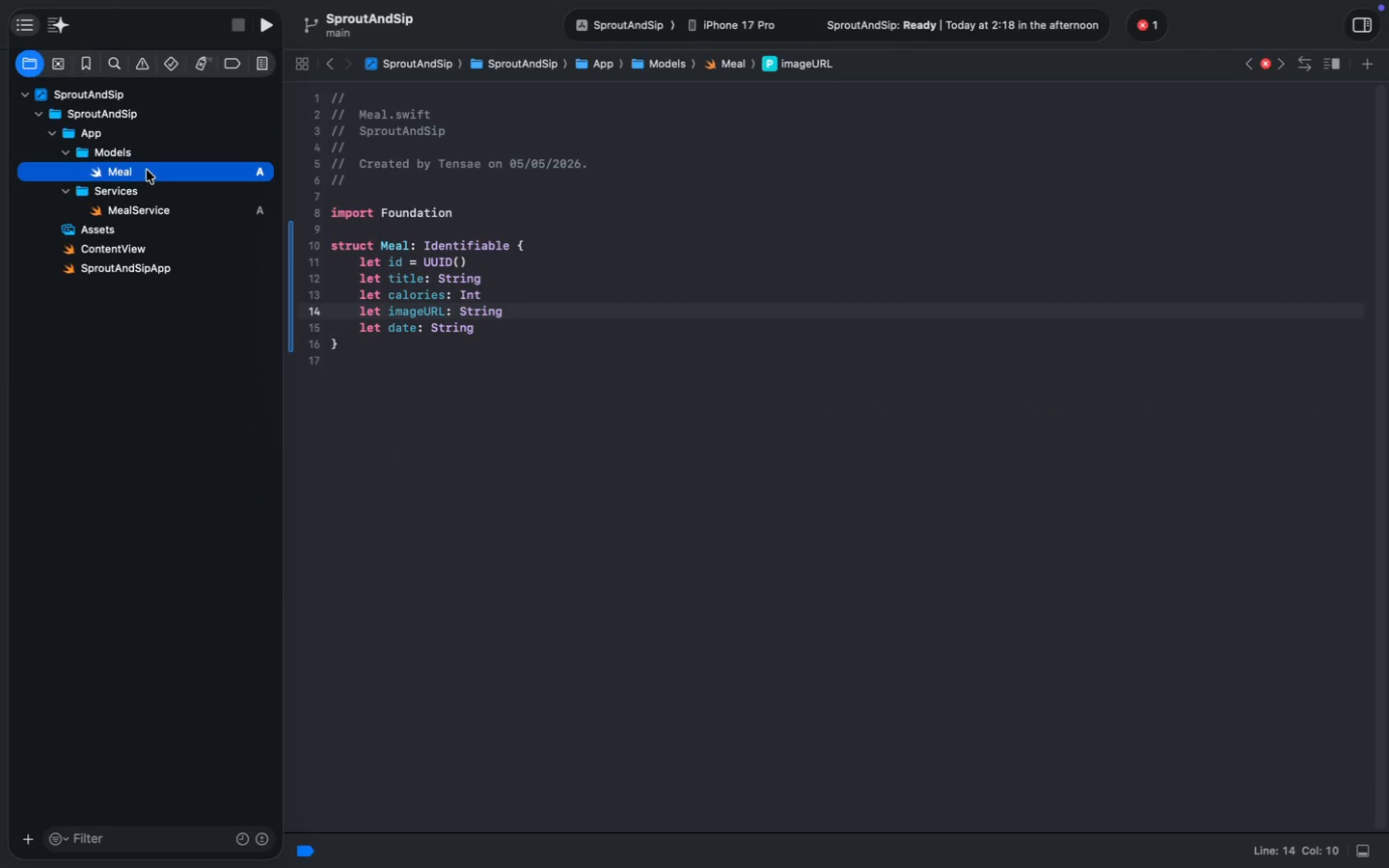 
left_click([131, 213])
 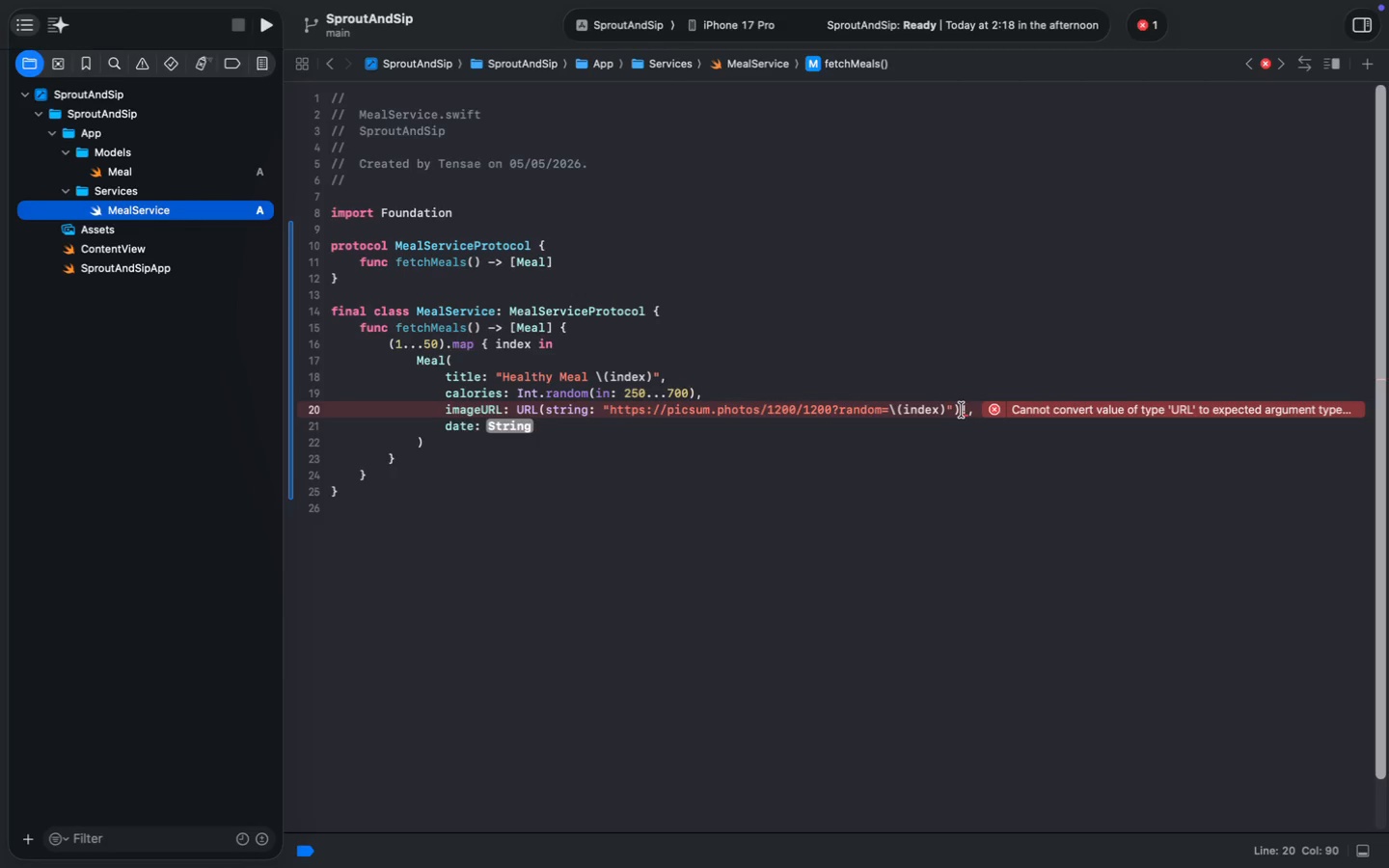 
wait(5.29)
 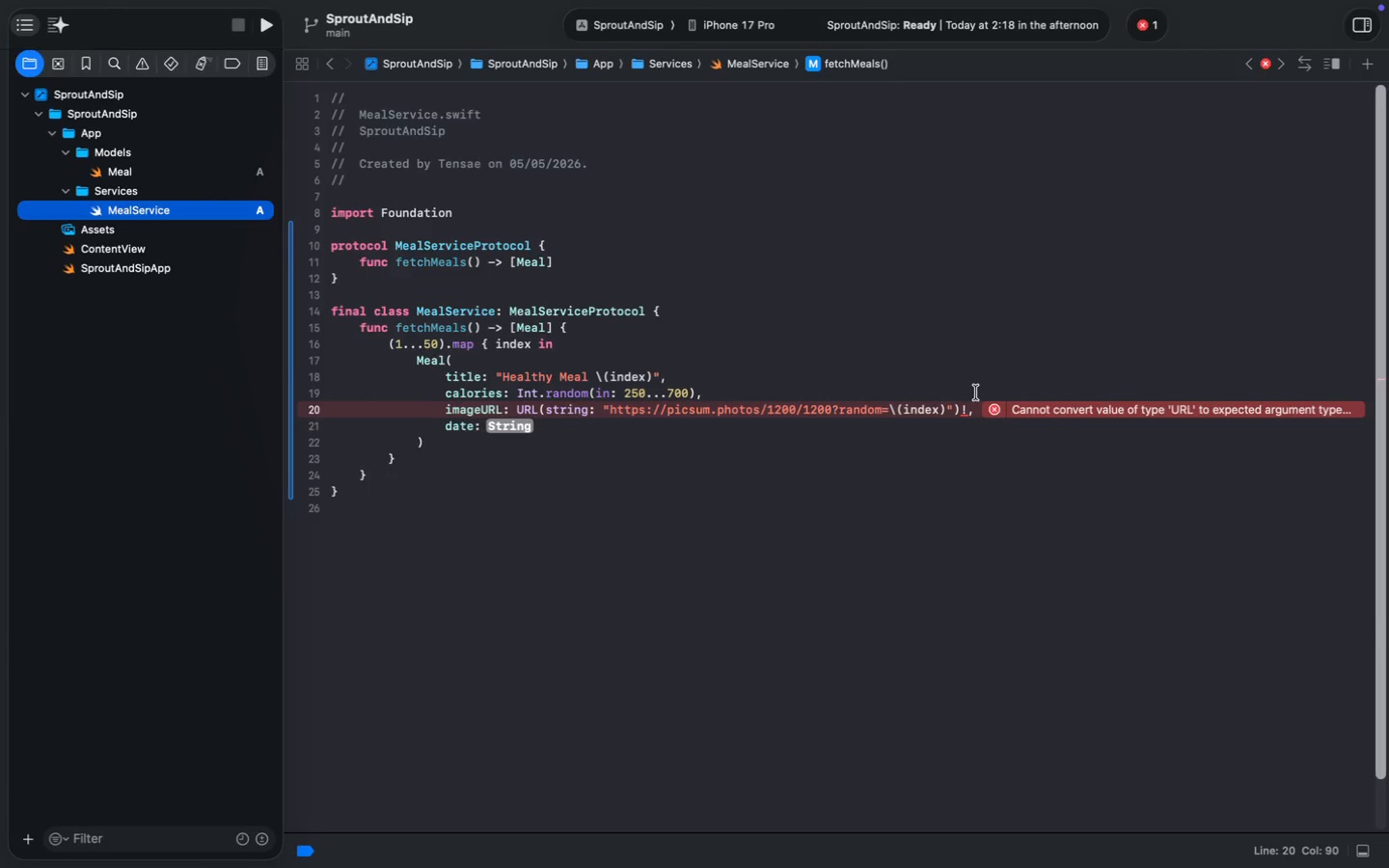 
left_click([961, 411])
 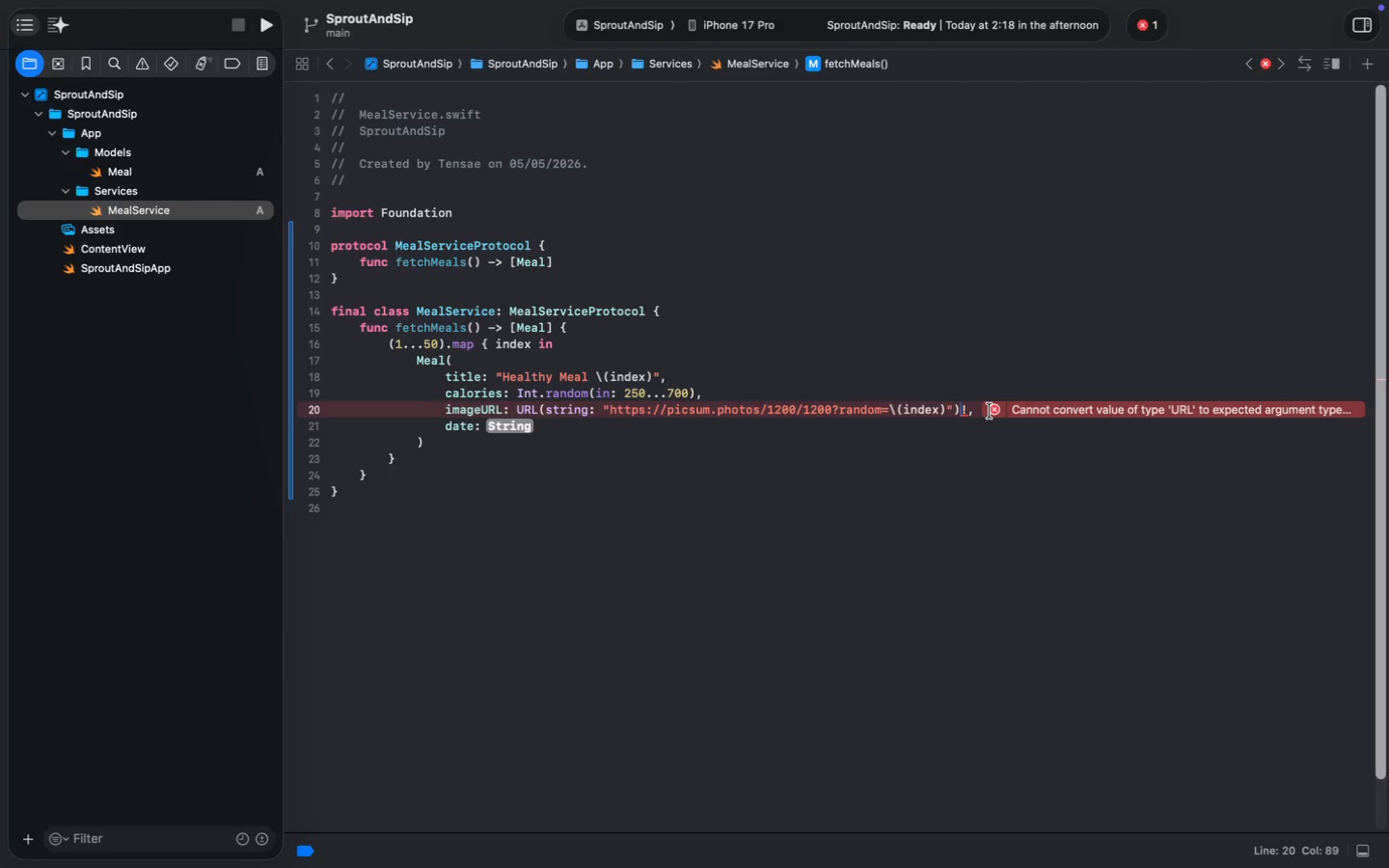 
wait(15.47)
 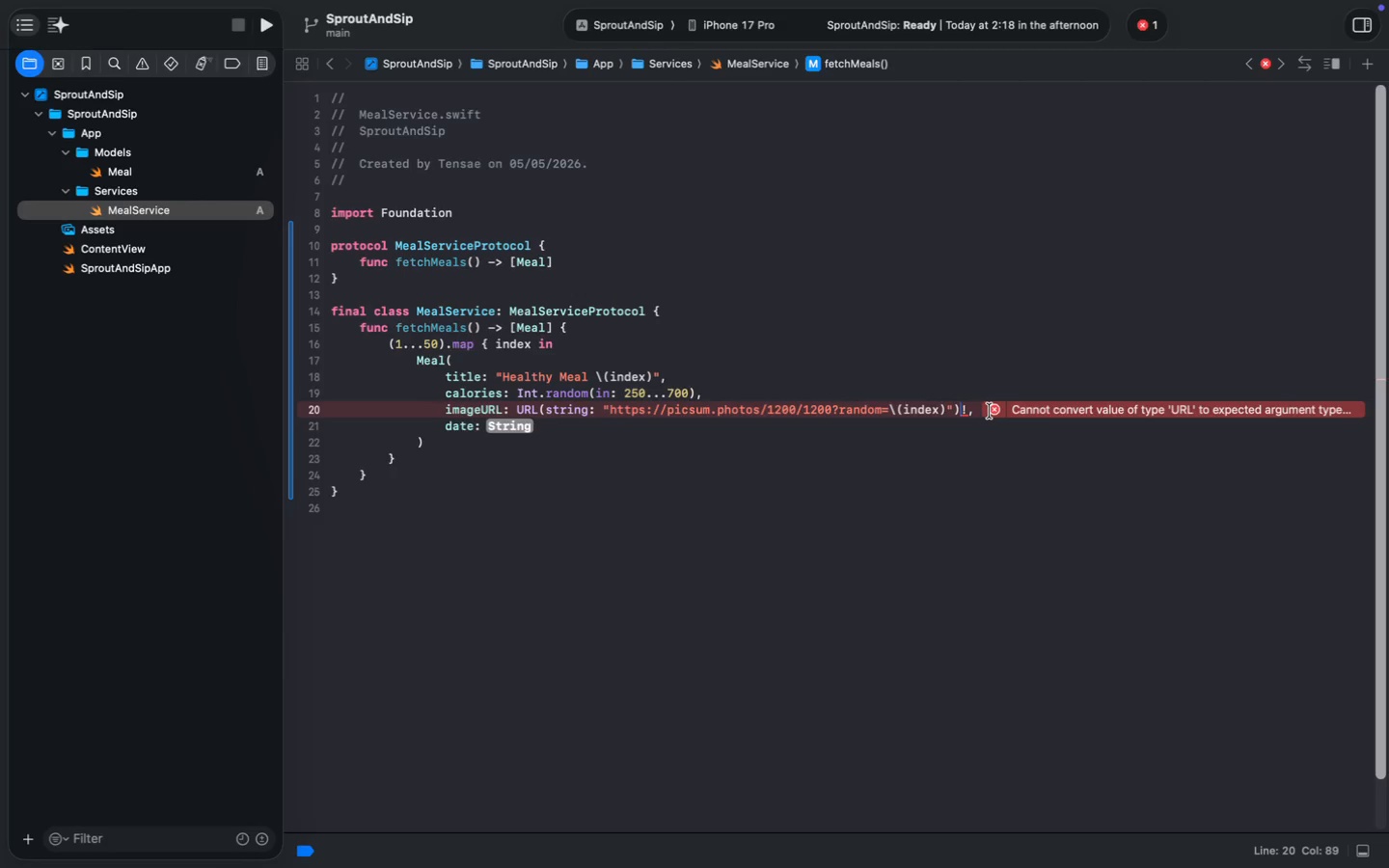 
left_click([995, 411])
 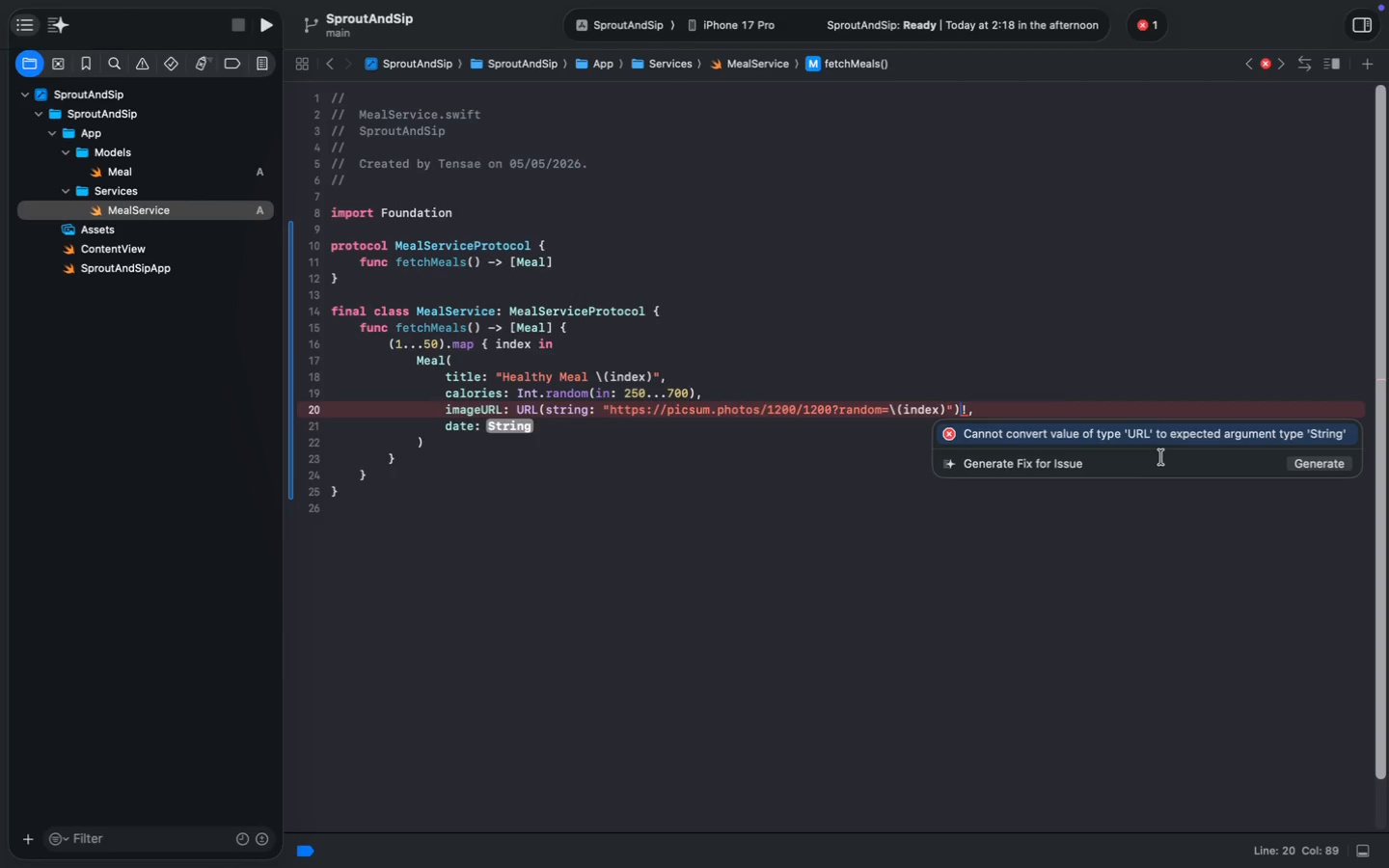 
wait(11.5)
 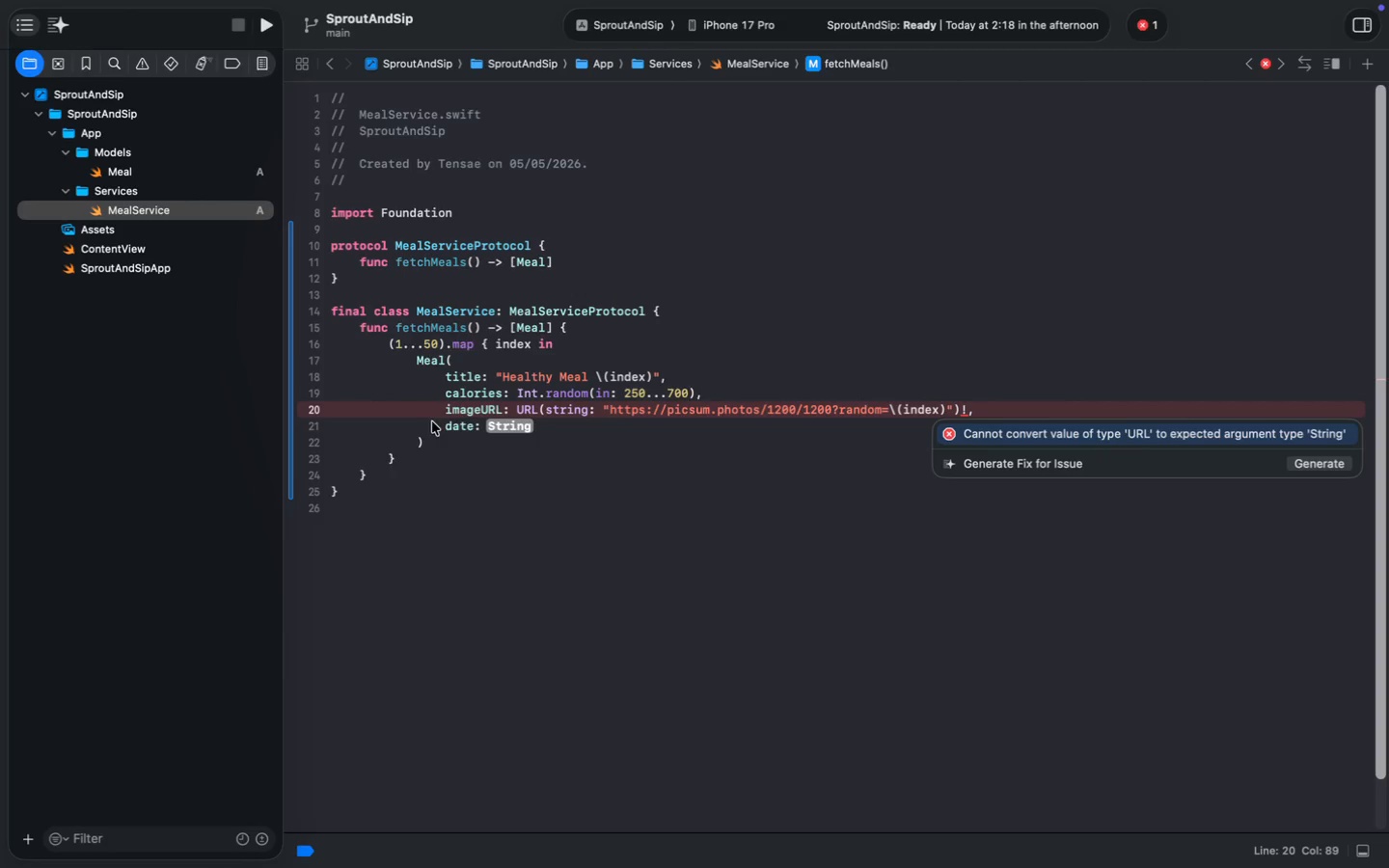 
left_click([528, 428])
 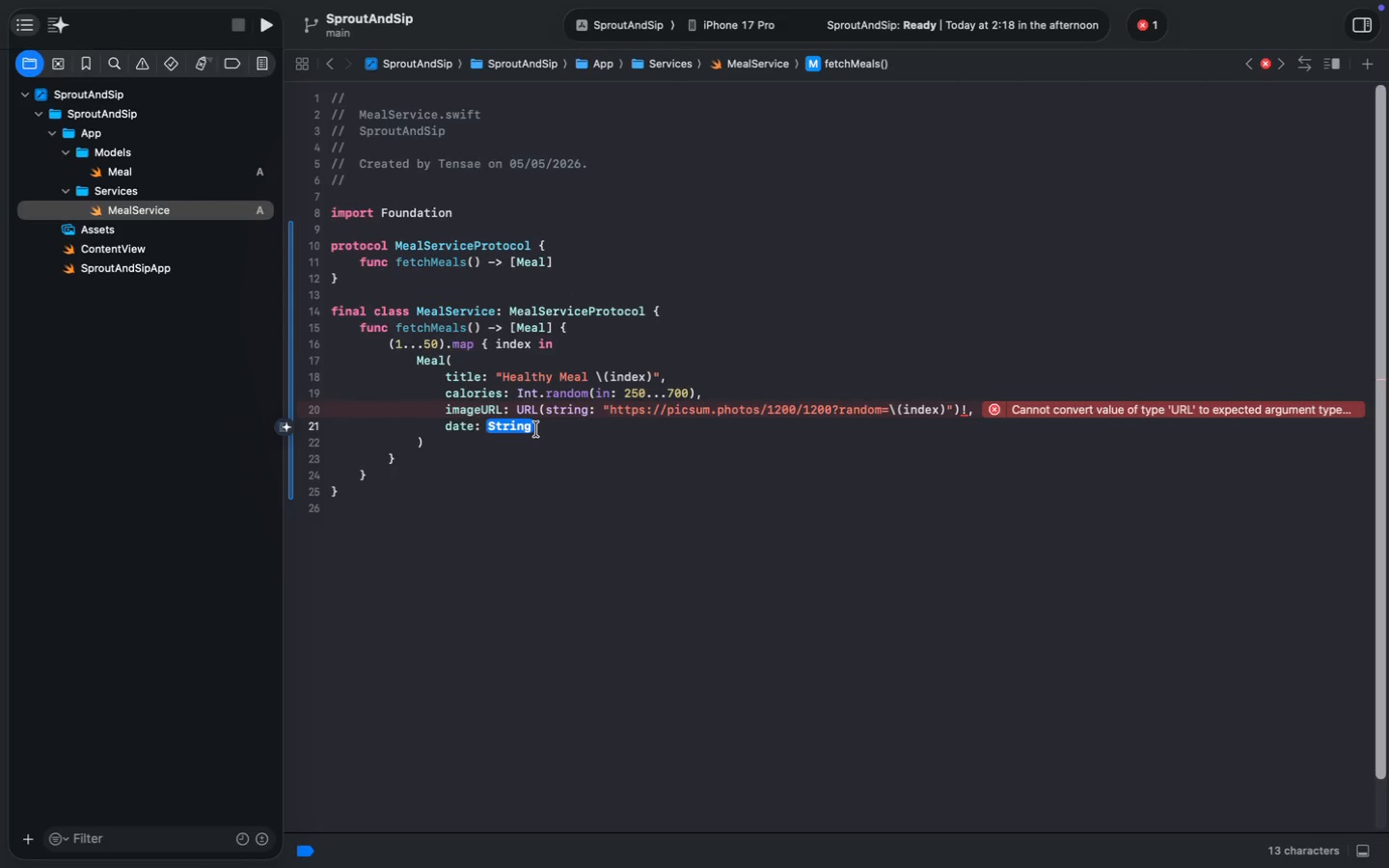 
type("May \(), 2026)
 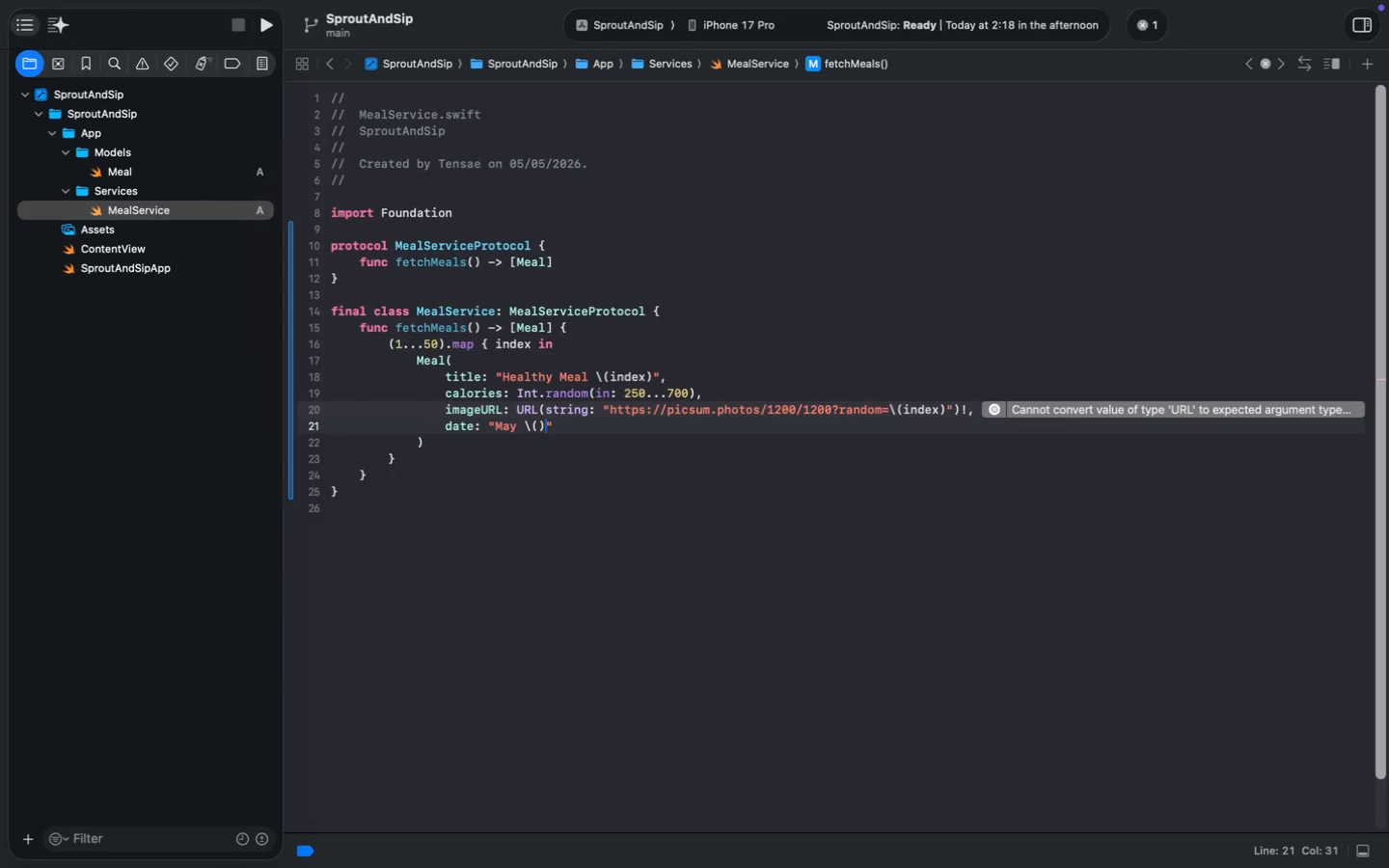 
 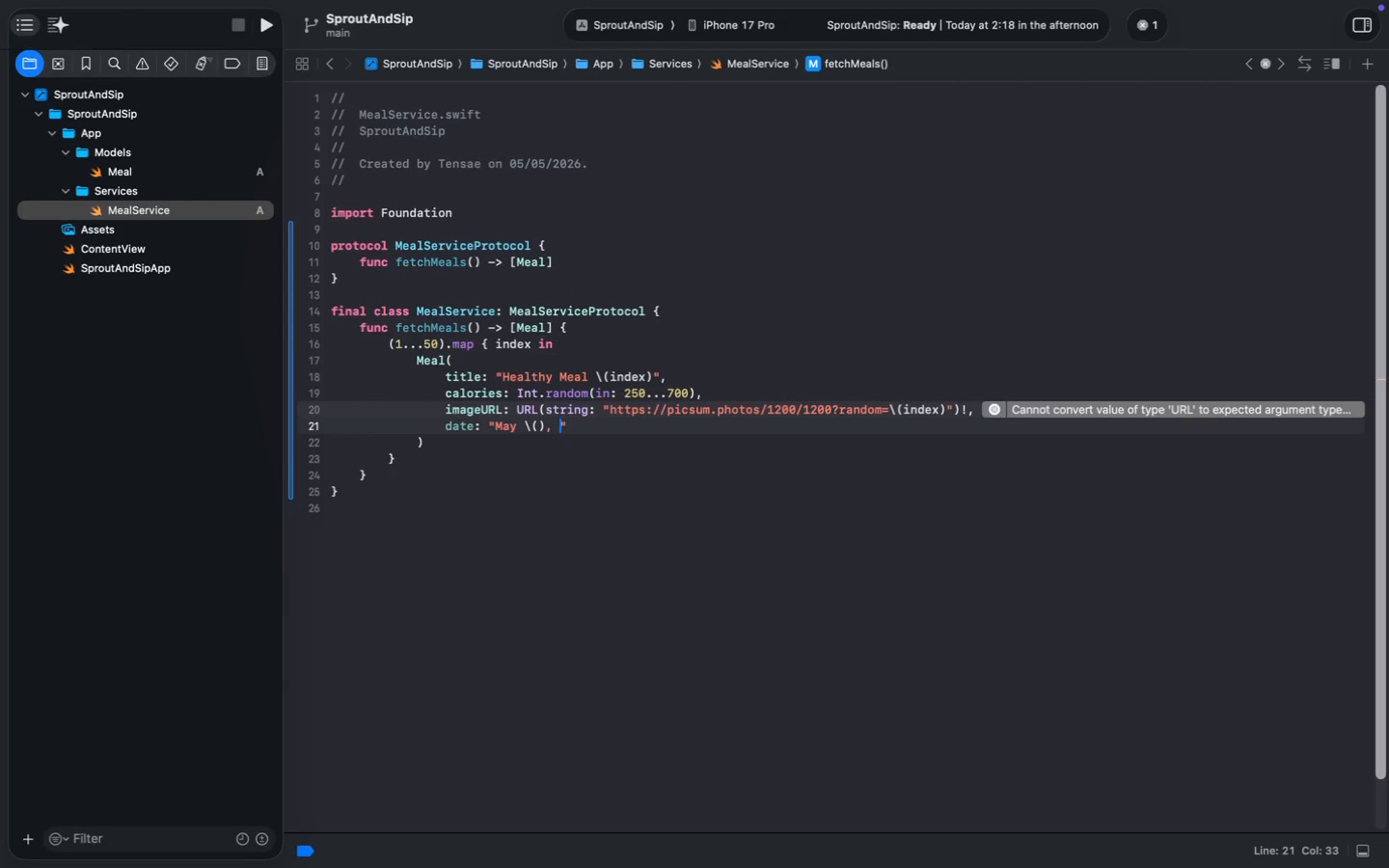 
key(ArrowLeft)
 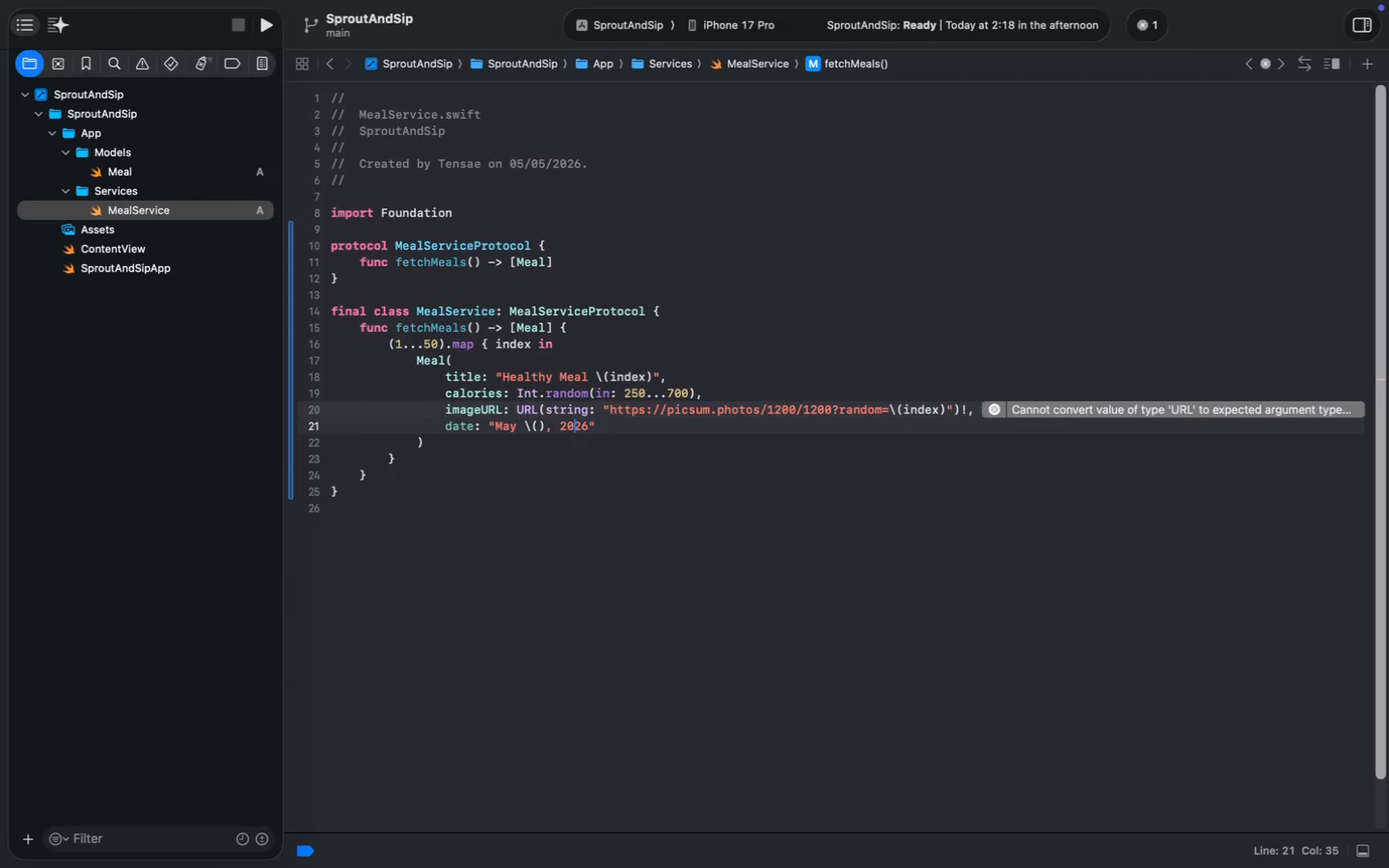 
key(ArrowLeft)
 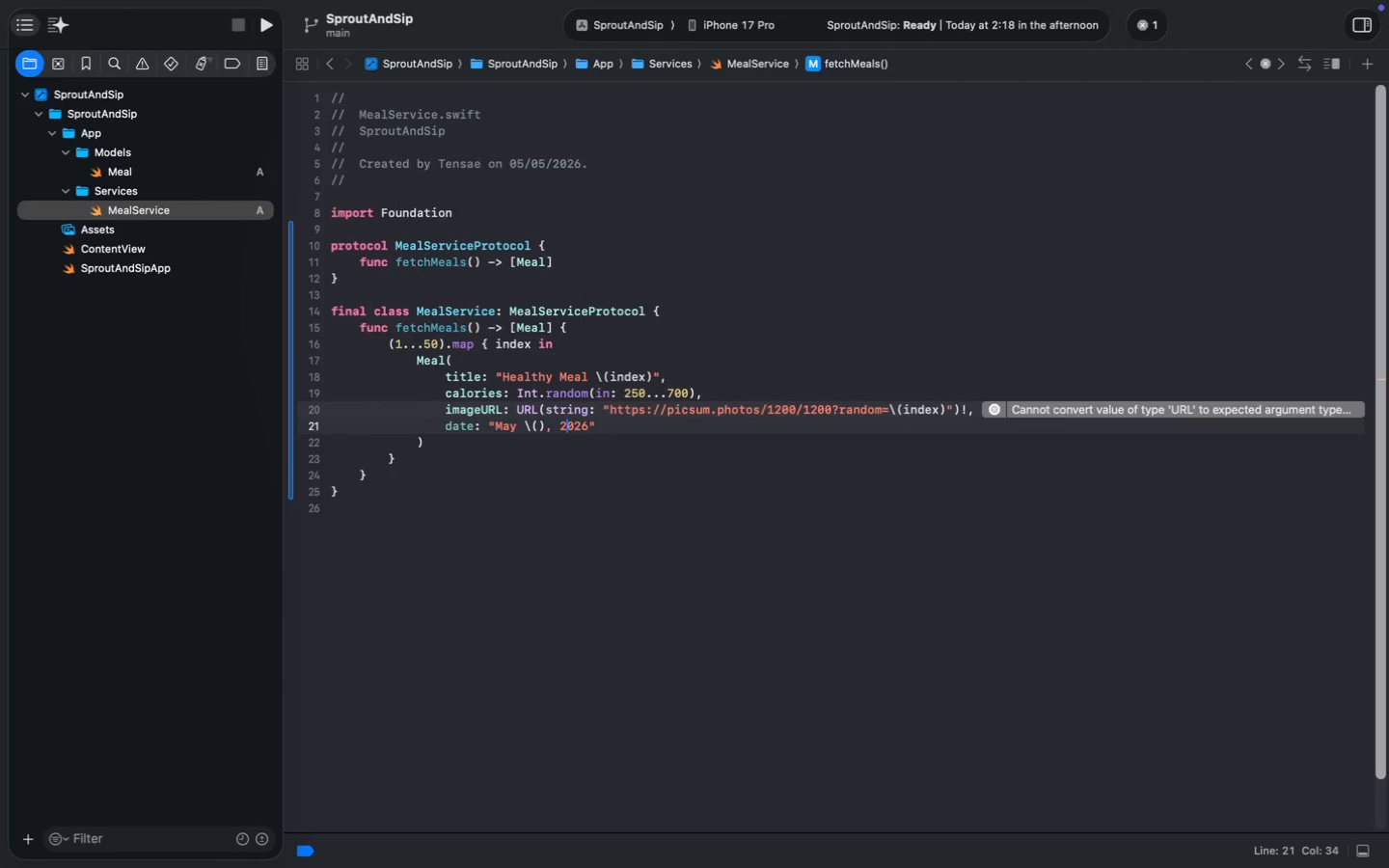 
key(ArrowLeft)
 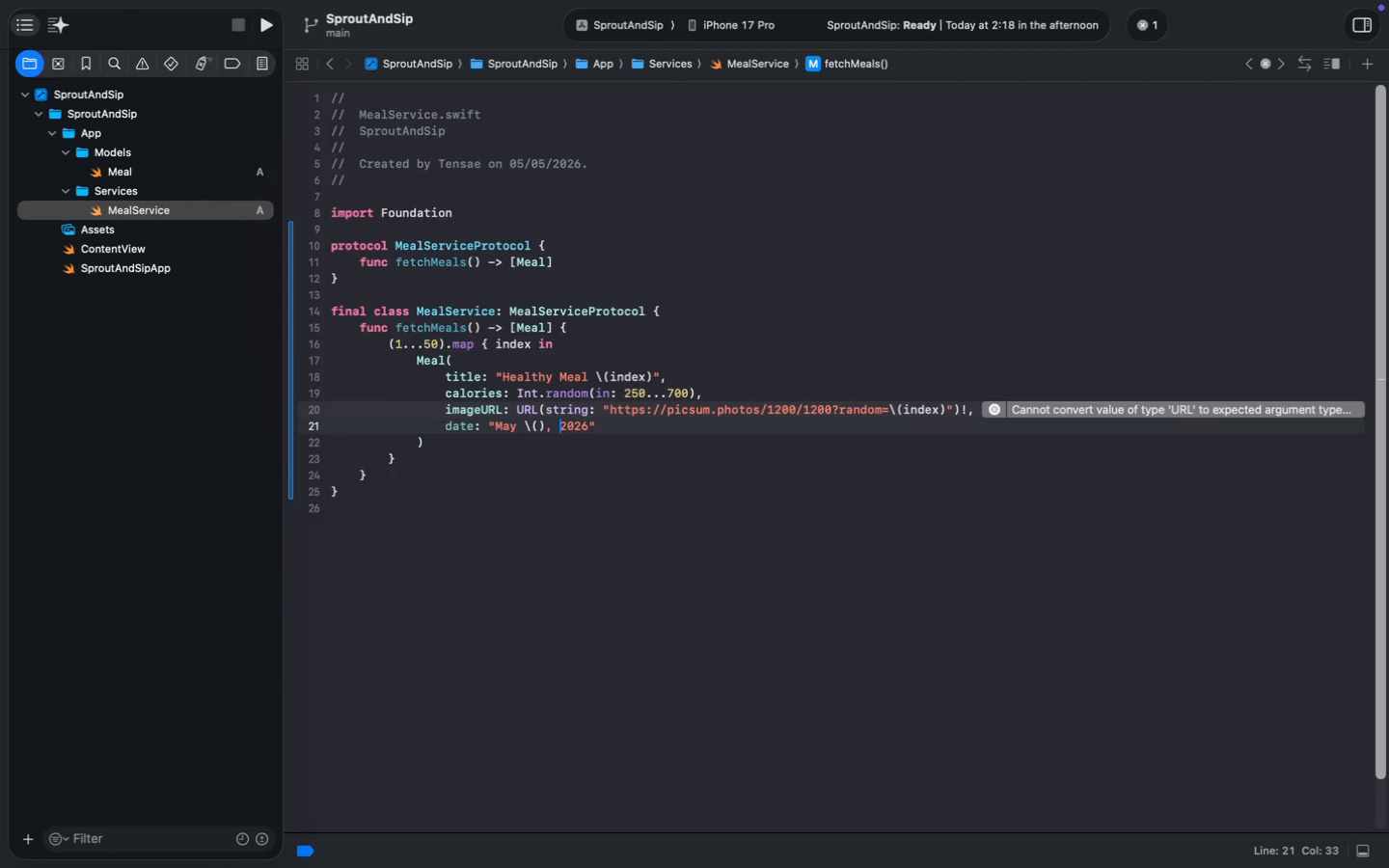 
key(ArrowLeft)
 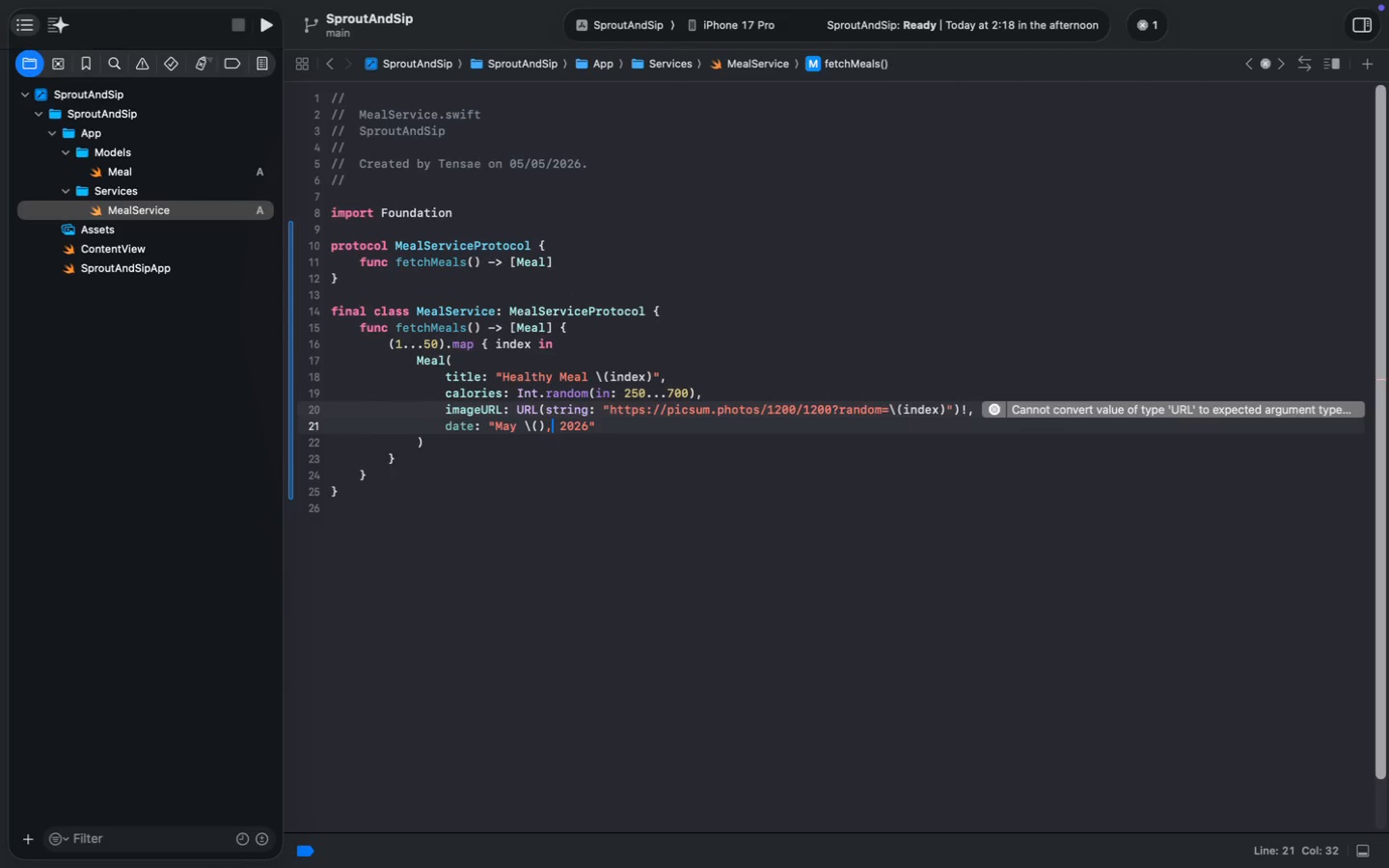 
key(ArrowLeft)
 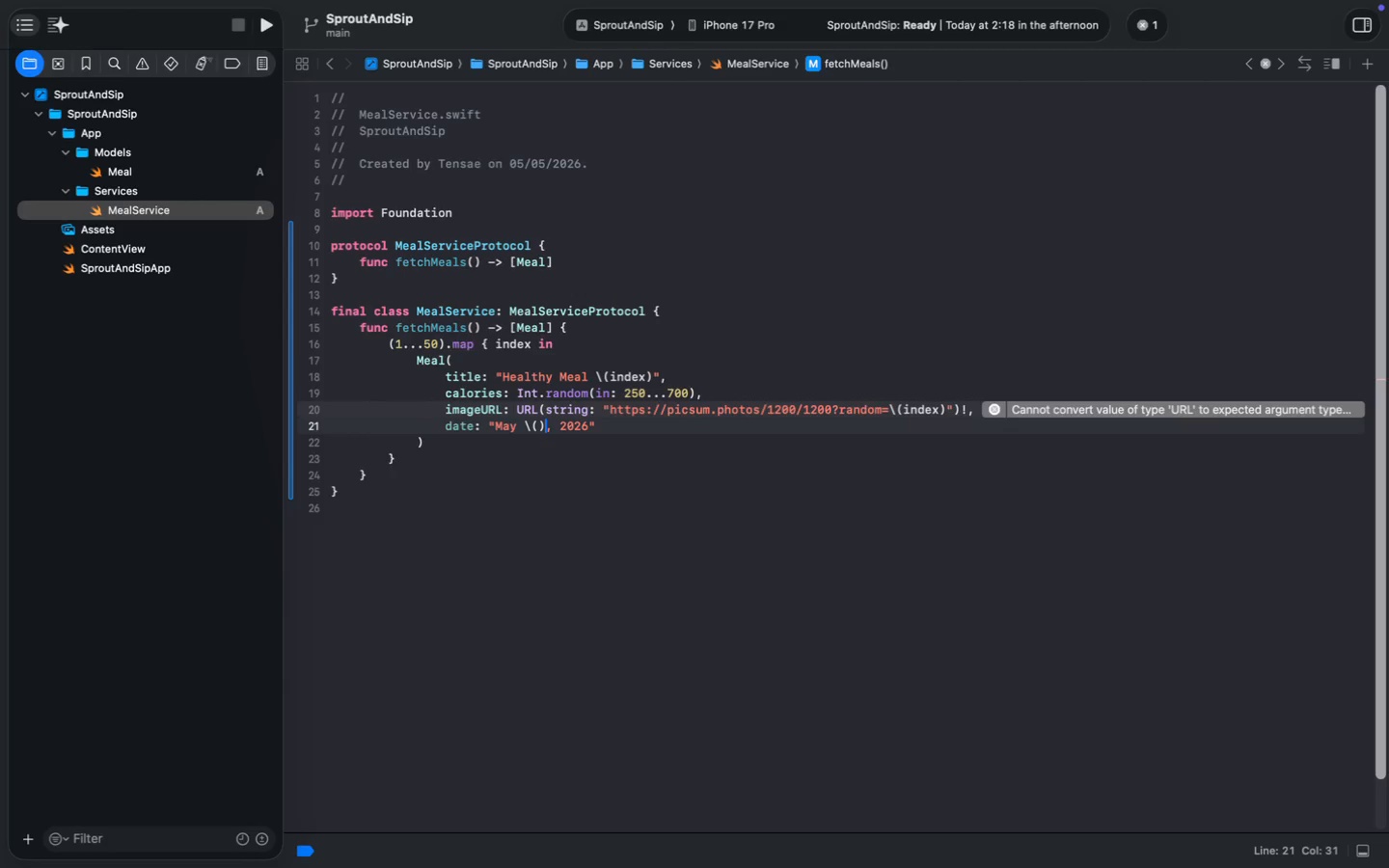 
key(ArrowLeft)
 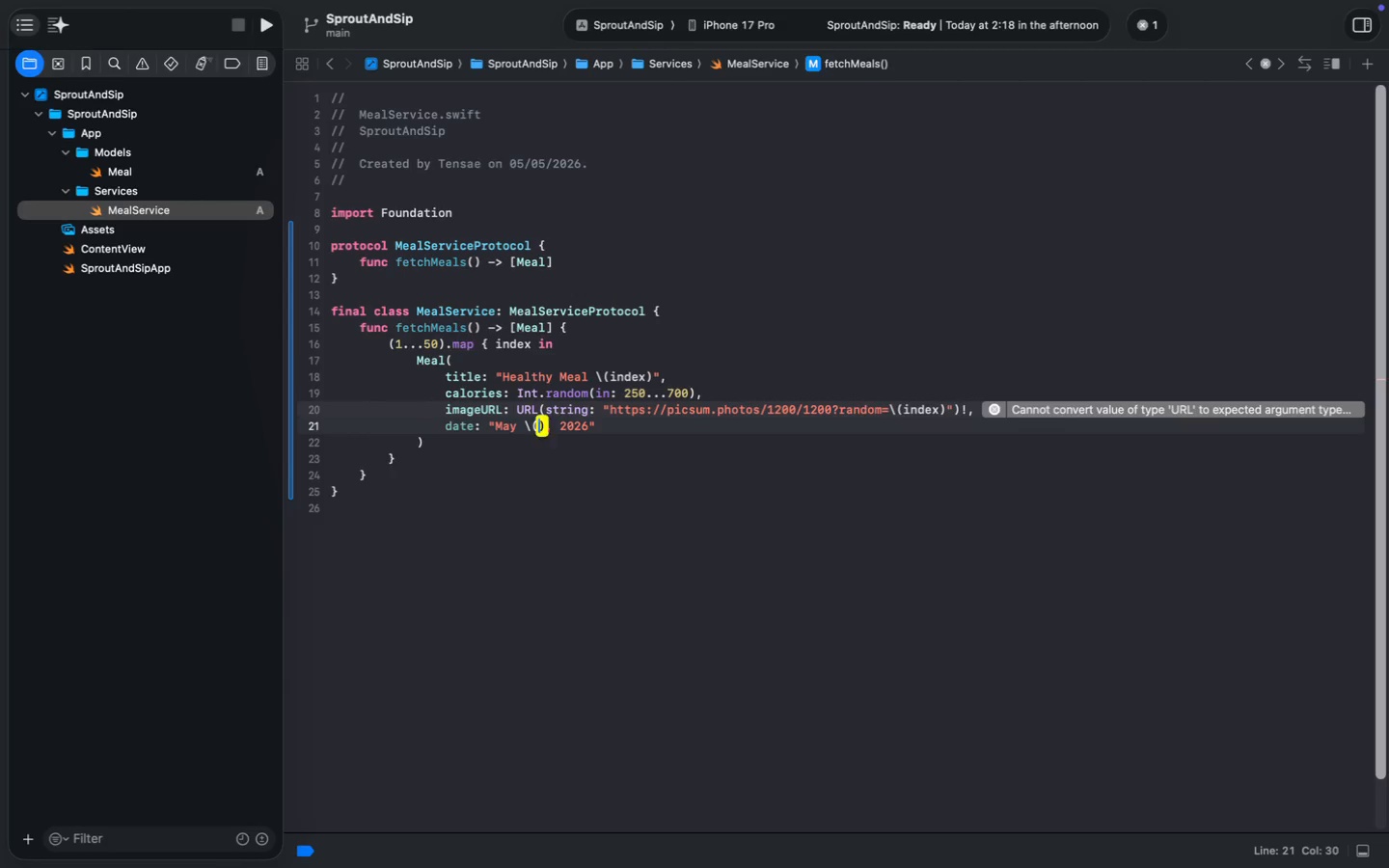 
key(ArrowLeft)
 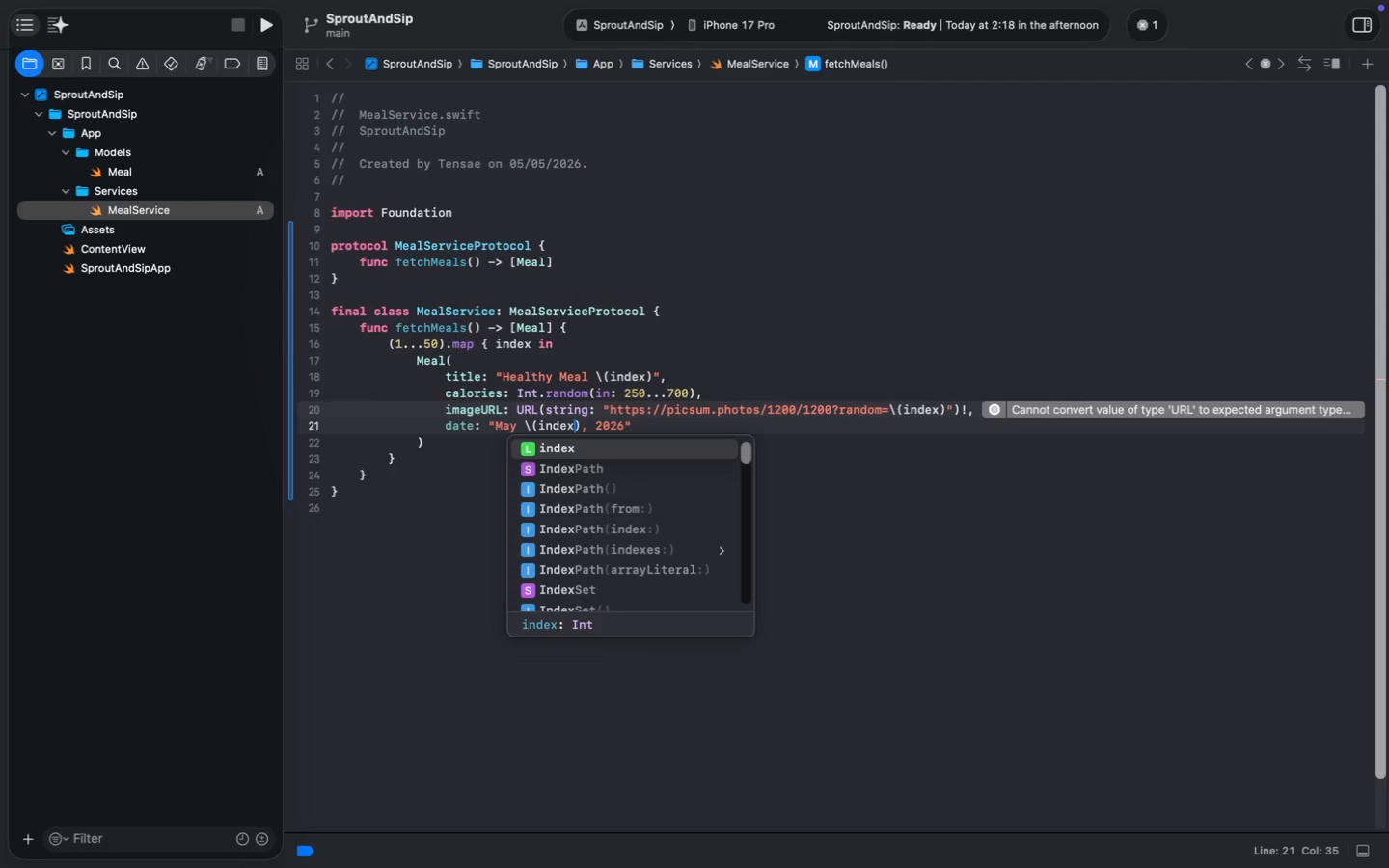 
type(index)
 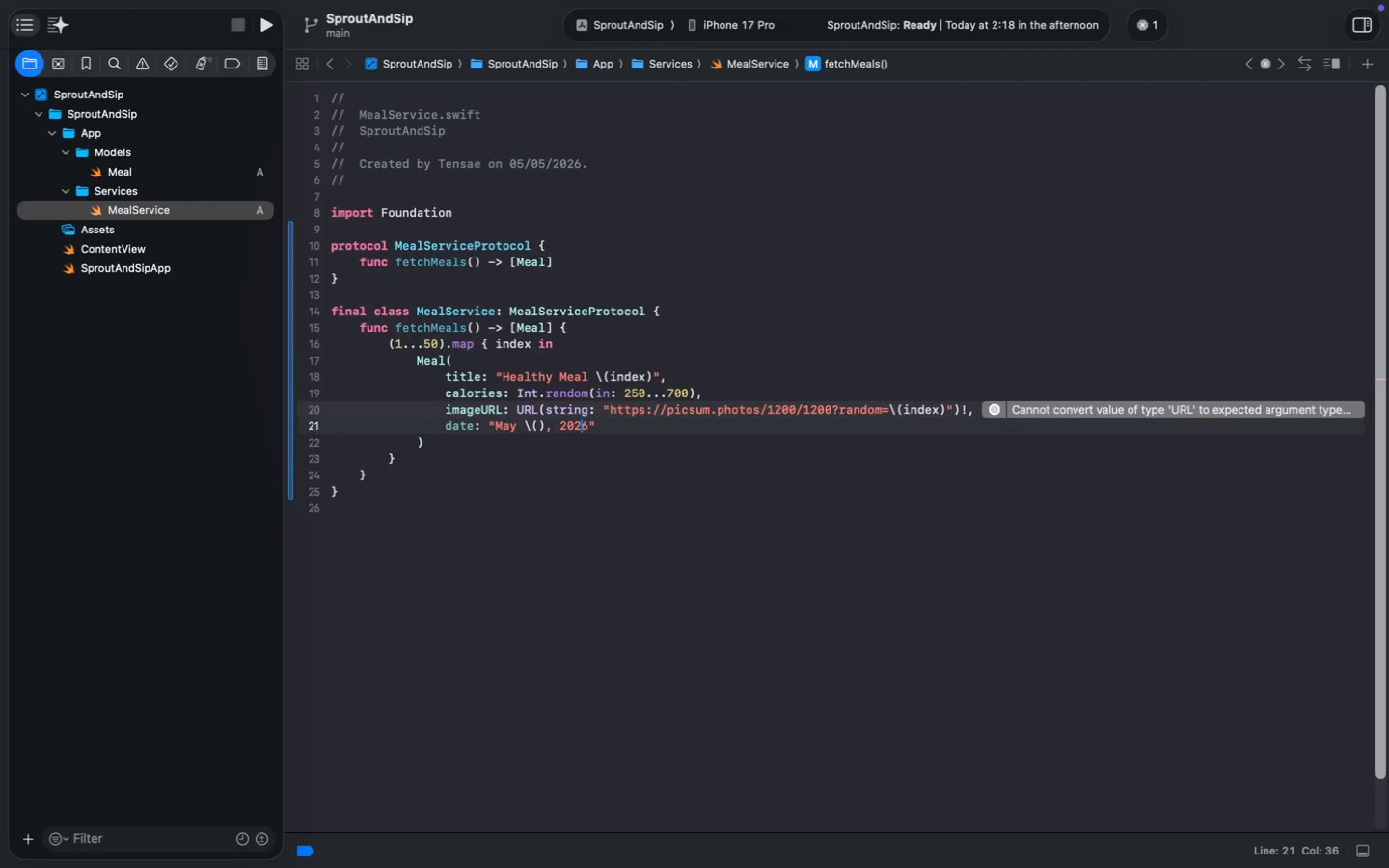 
key(Meta+S)
 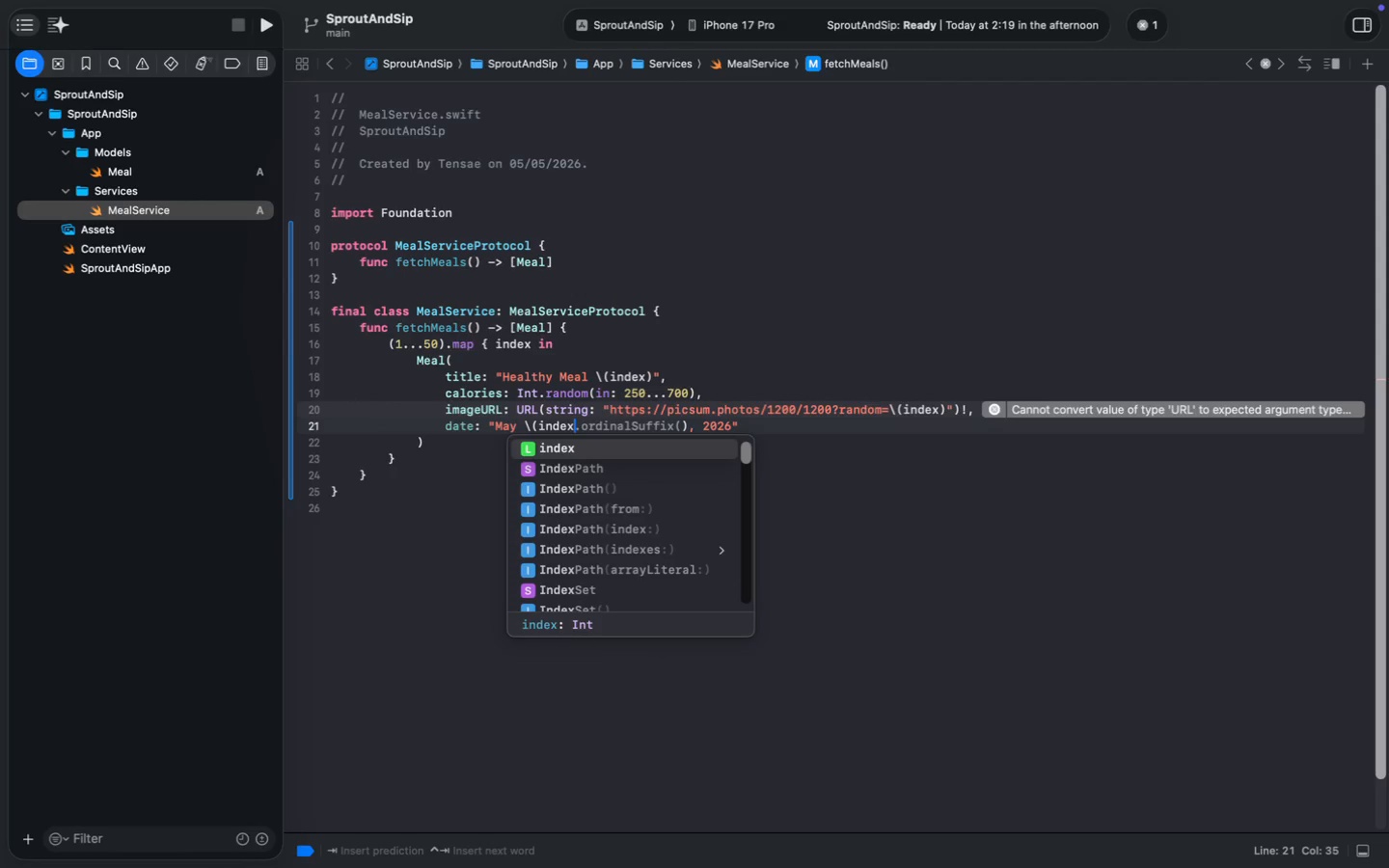 
key(Meta+S)
 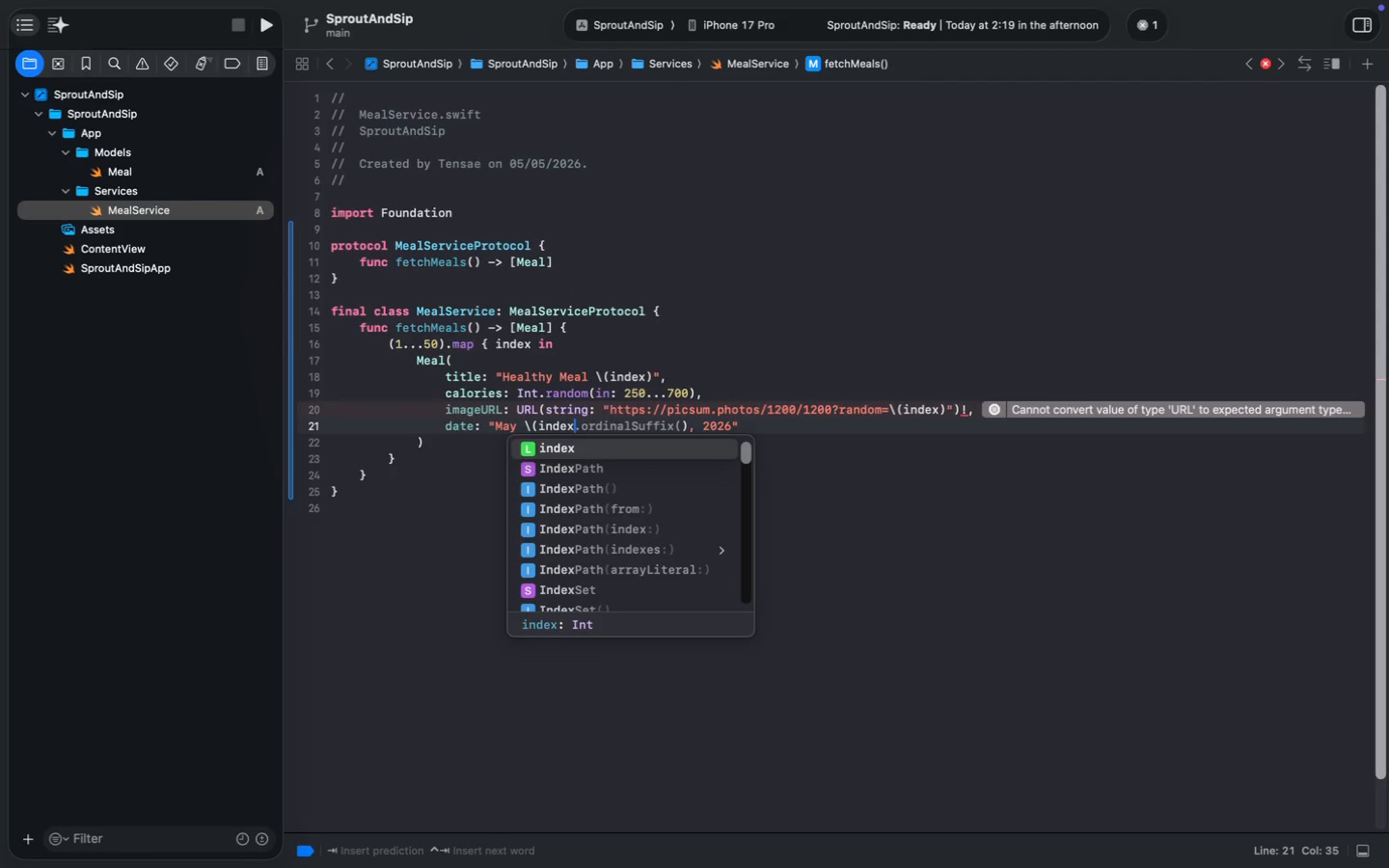 
key(Meta+S)
 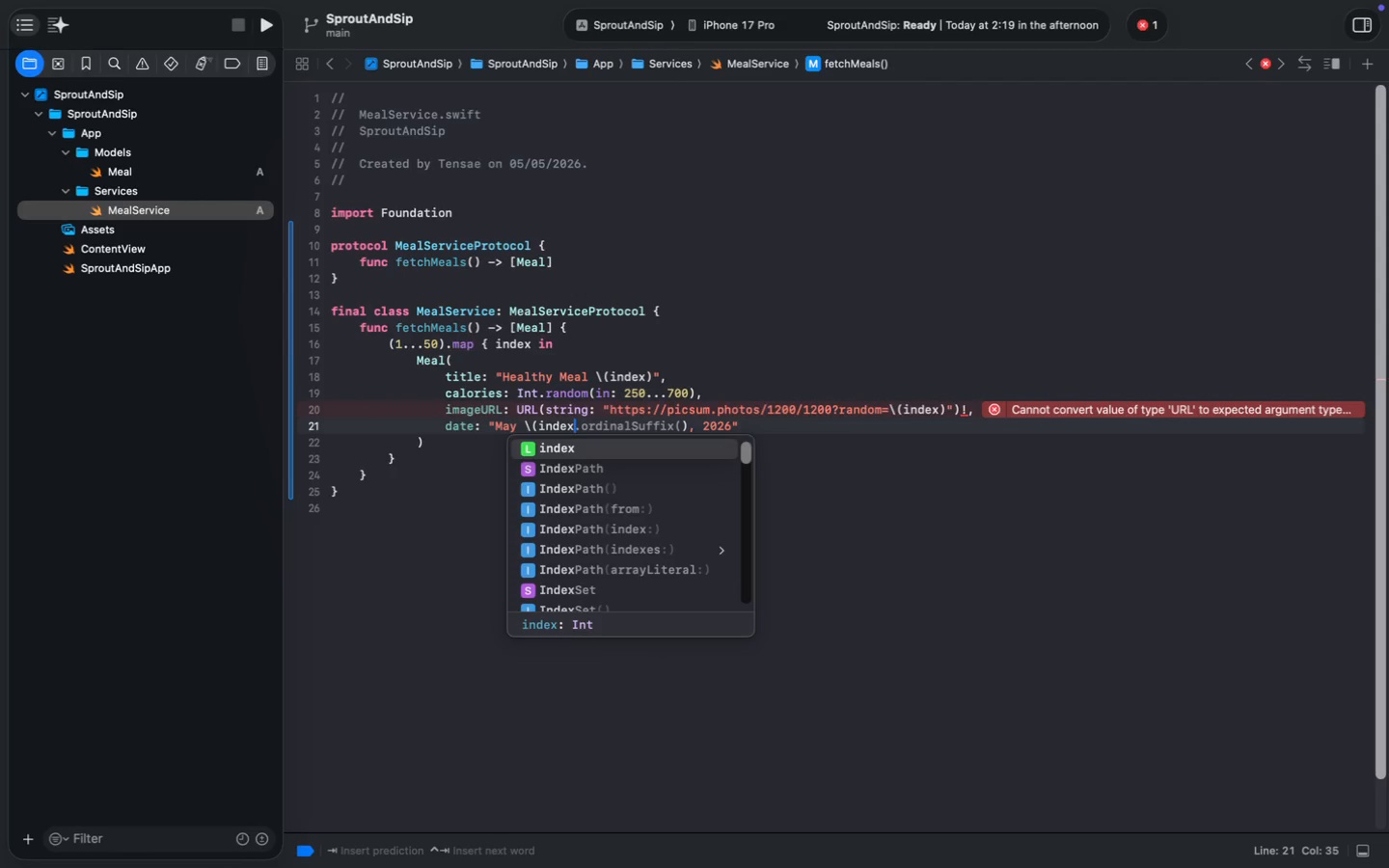 
wait(7.28)
 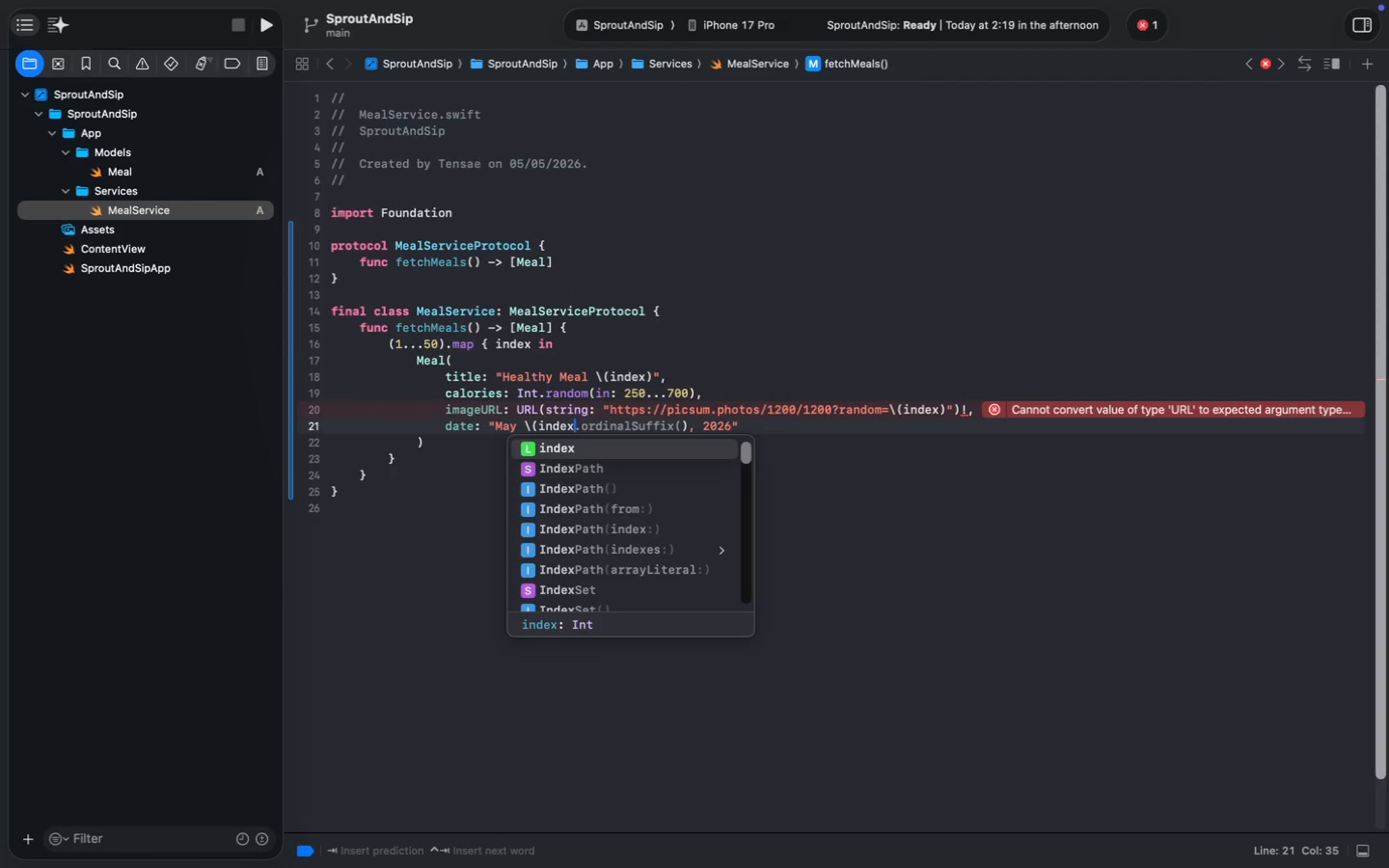 
left_click([834, 305])
 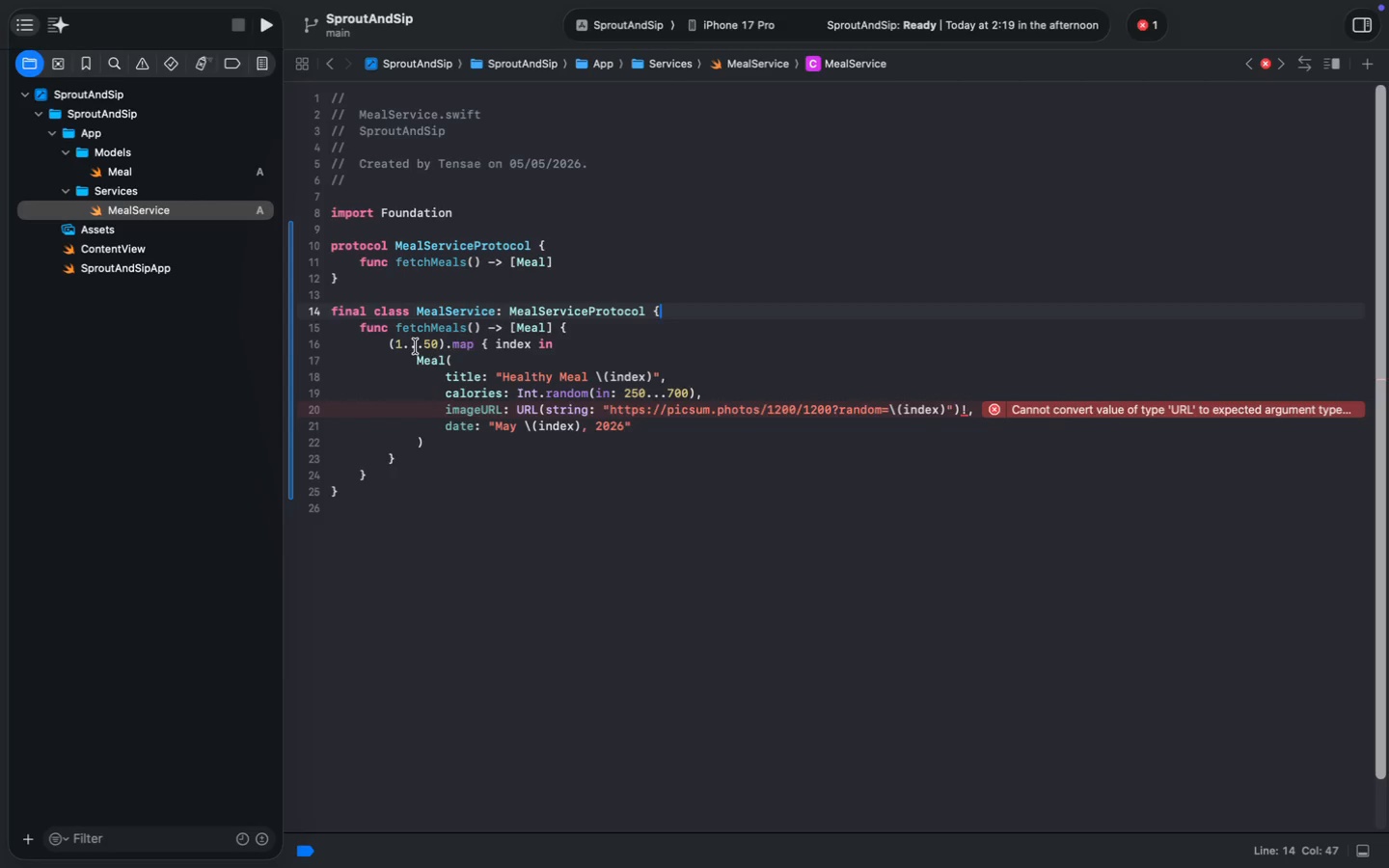 
wait(19.57)
 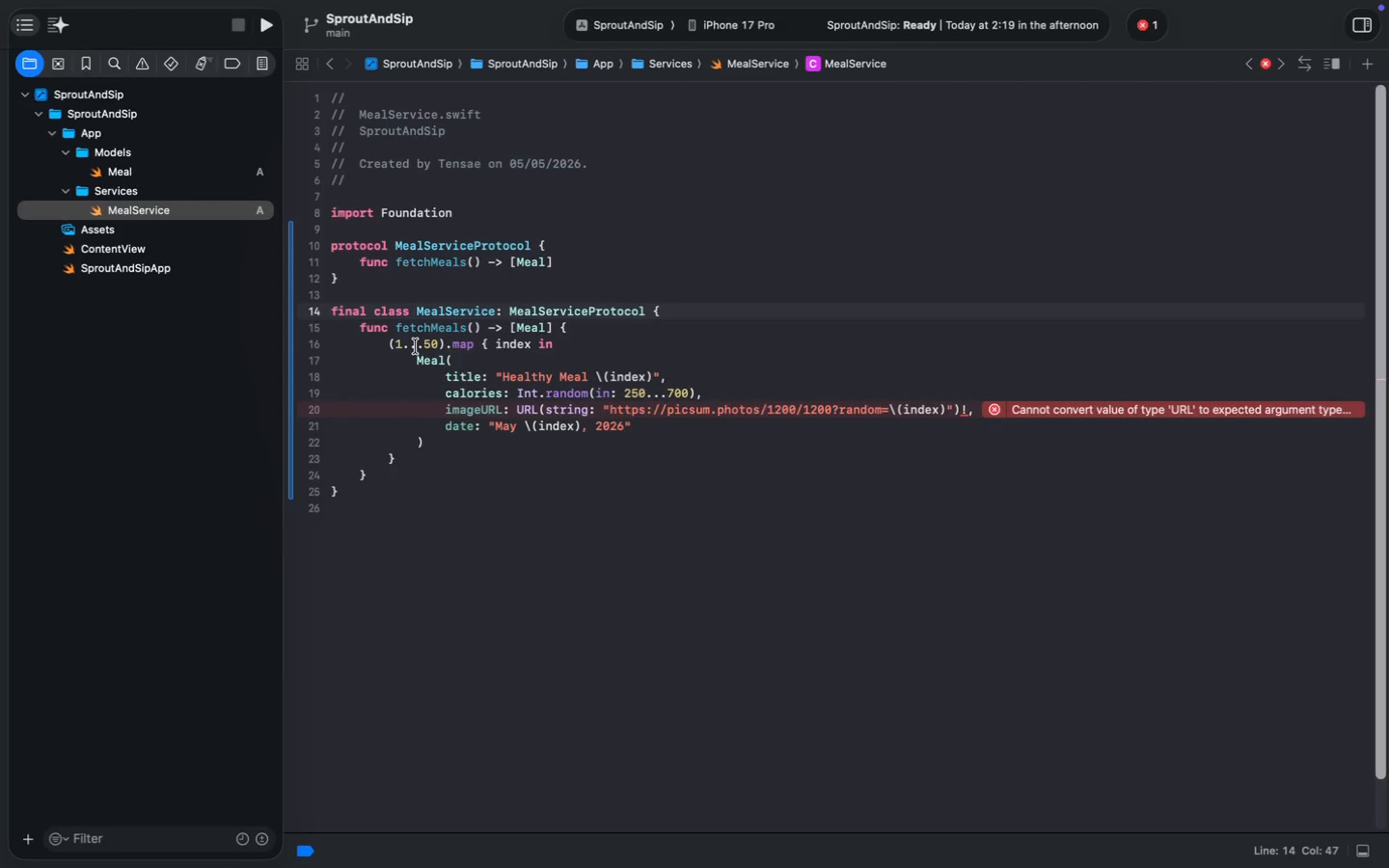 
left_click([373, 491])
 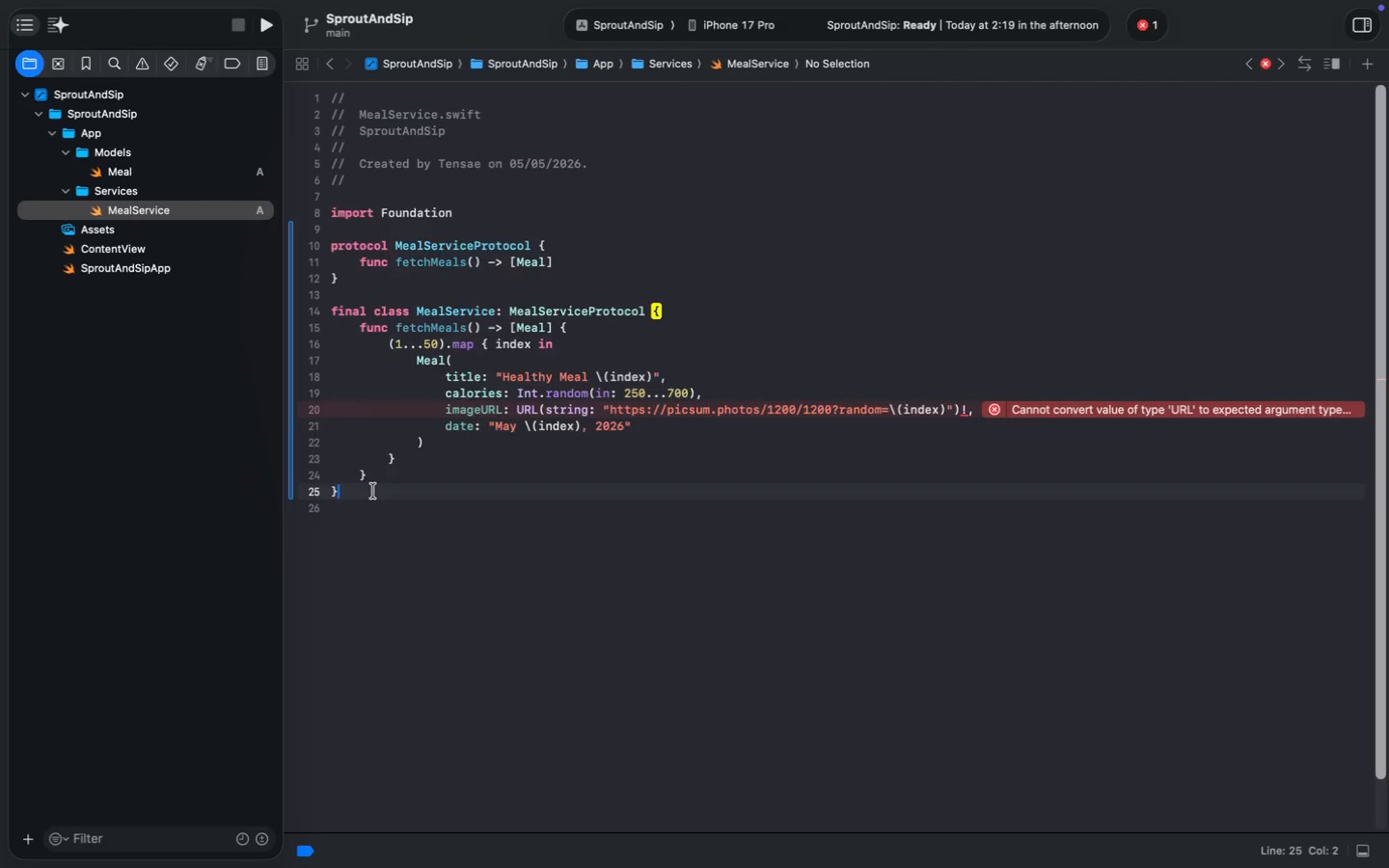 
key(Meta+A)
 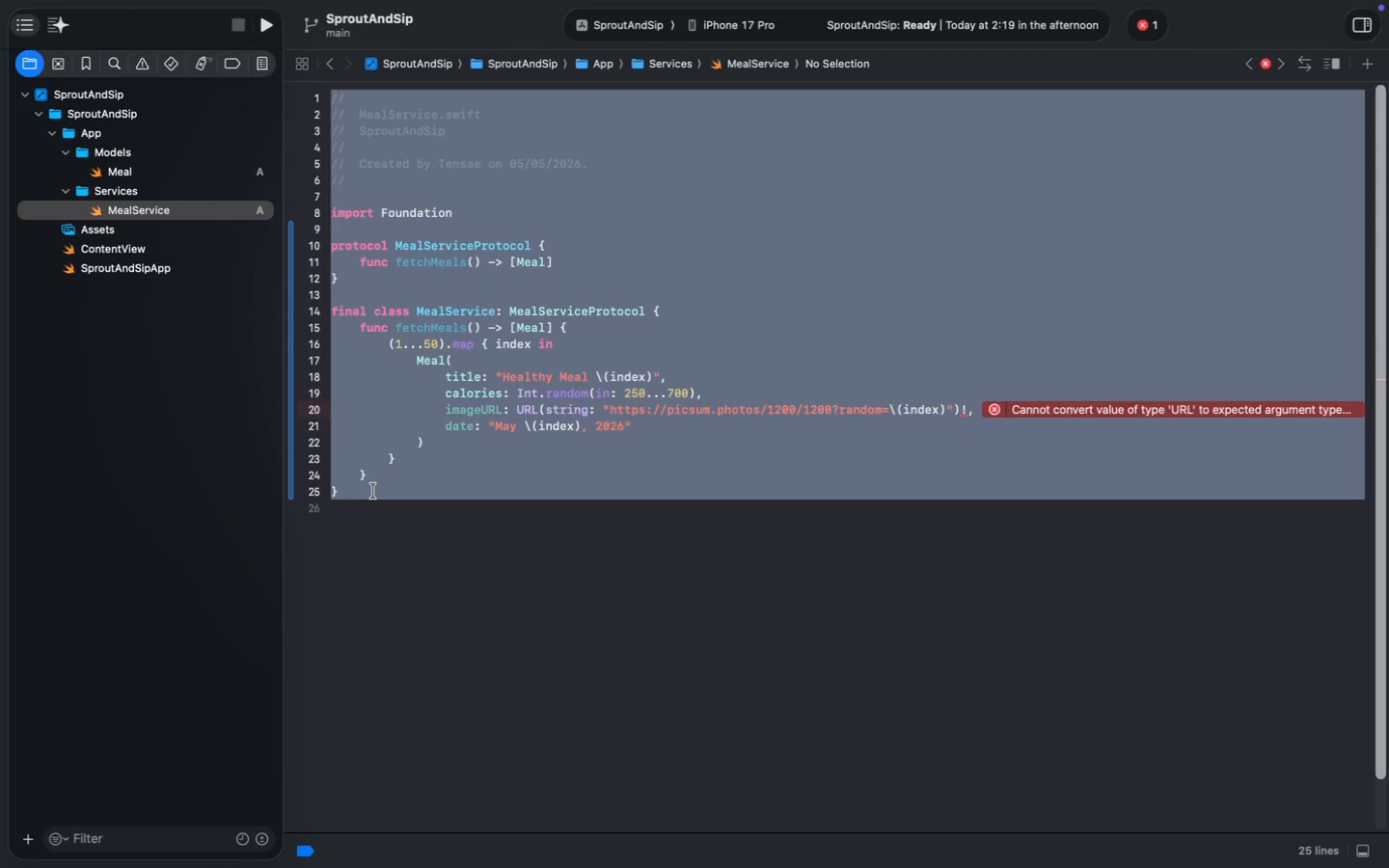 
key(Meta+C)